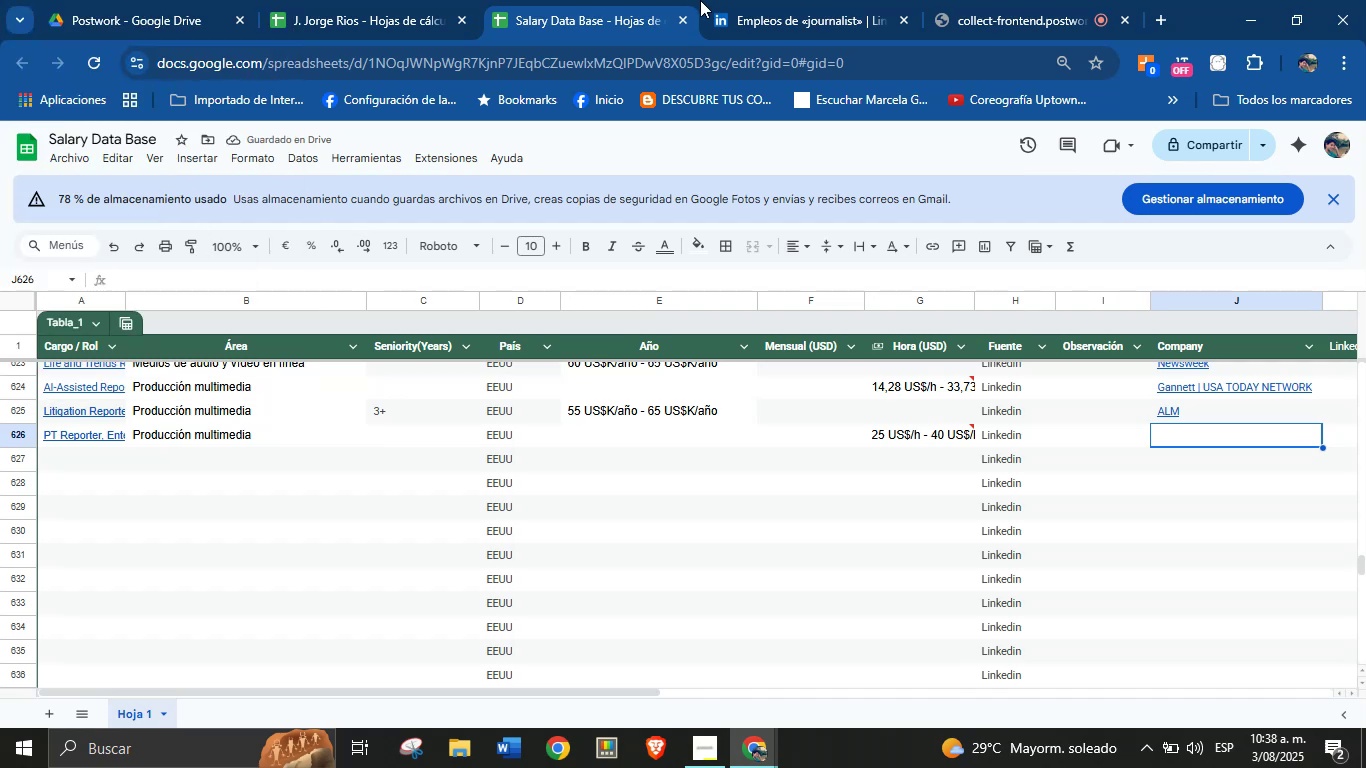 
left_click([728, 0])
 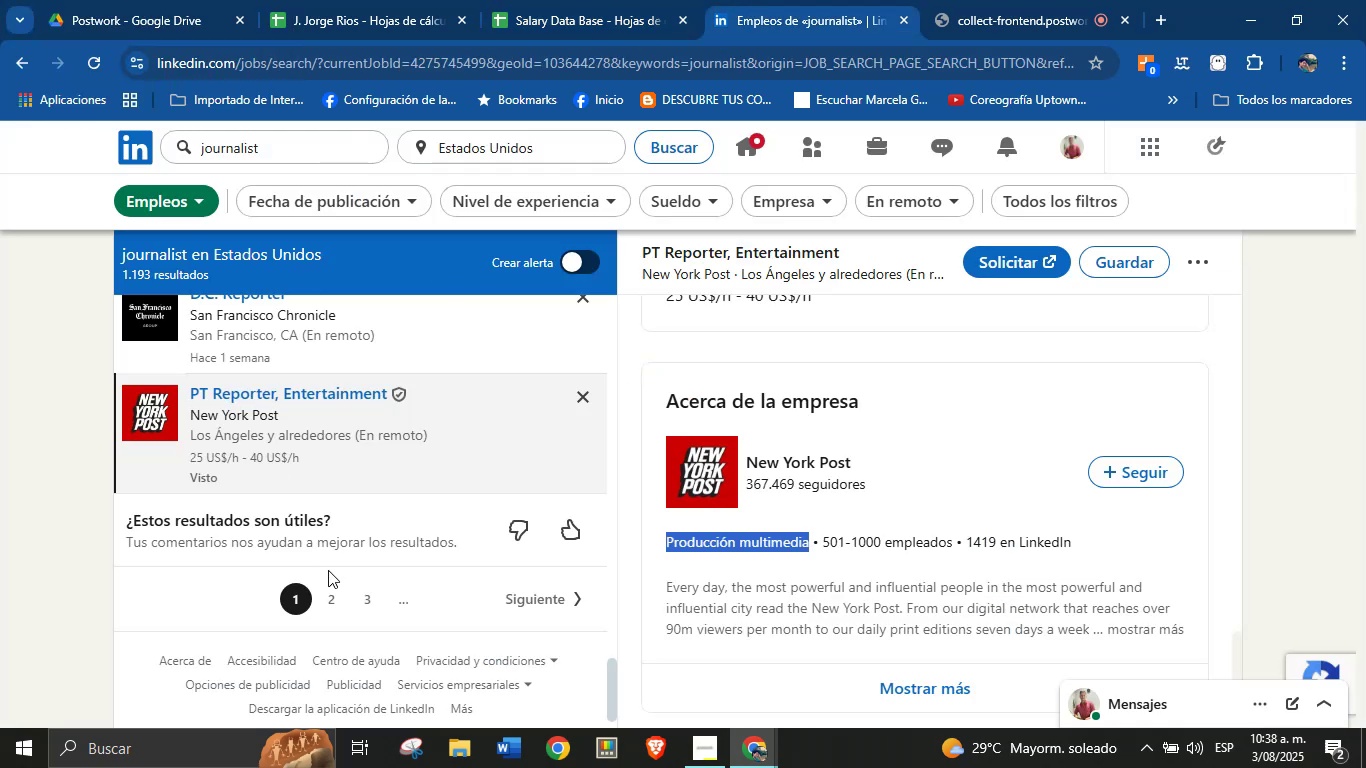 
left_click([330, 595])
 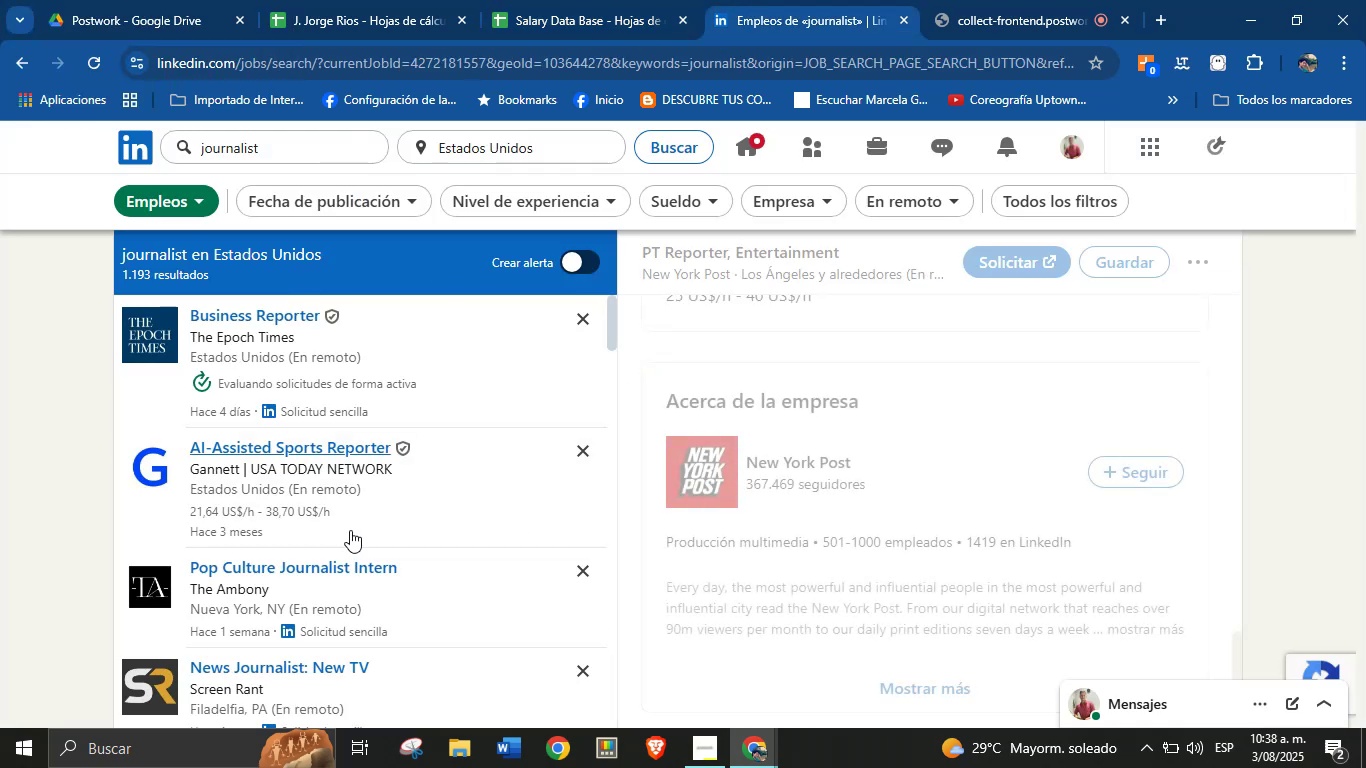 
scroll: coordinate [385, 463], scroll_direction: up, amount: 2.0
 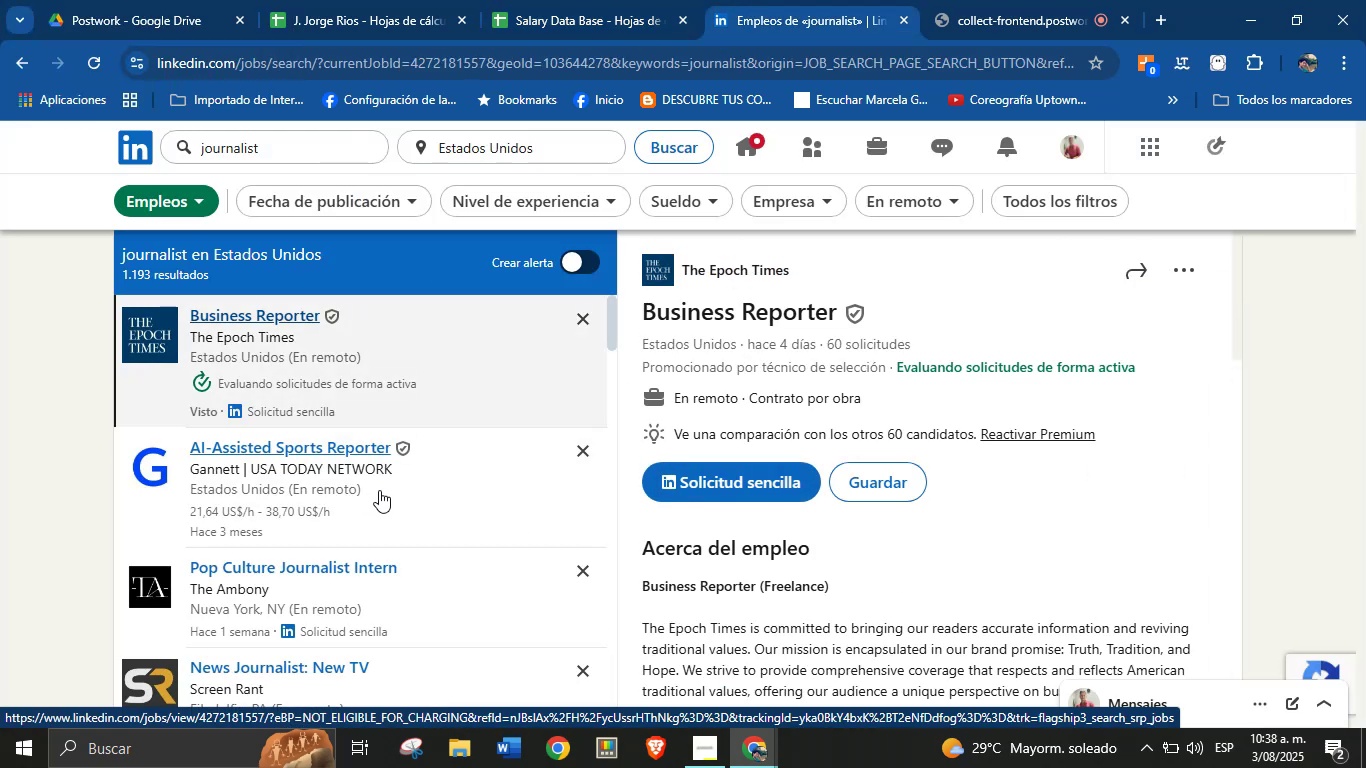 
left_click([379, 490])
 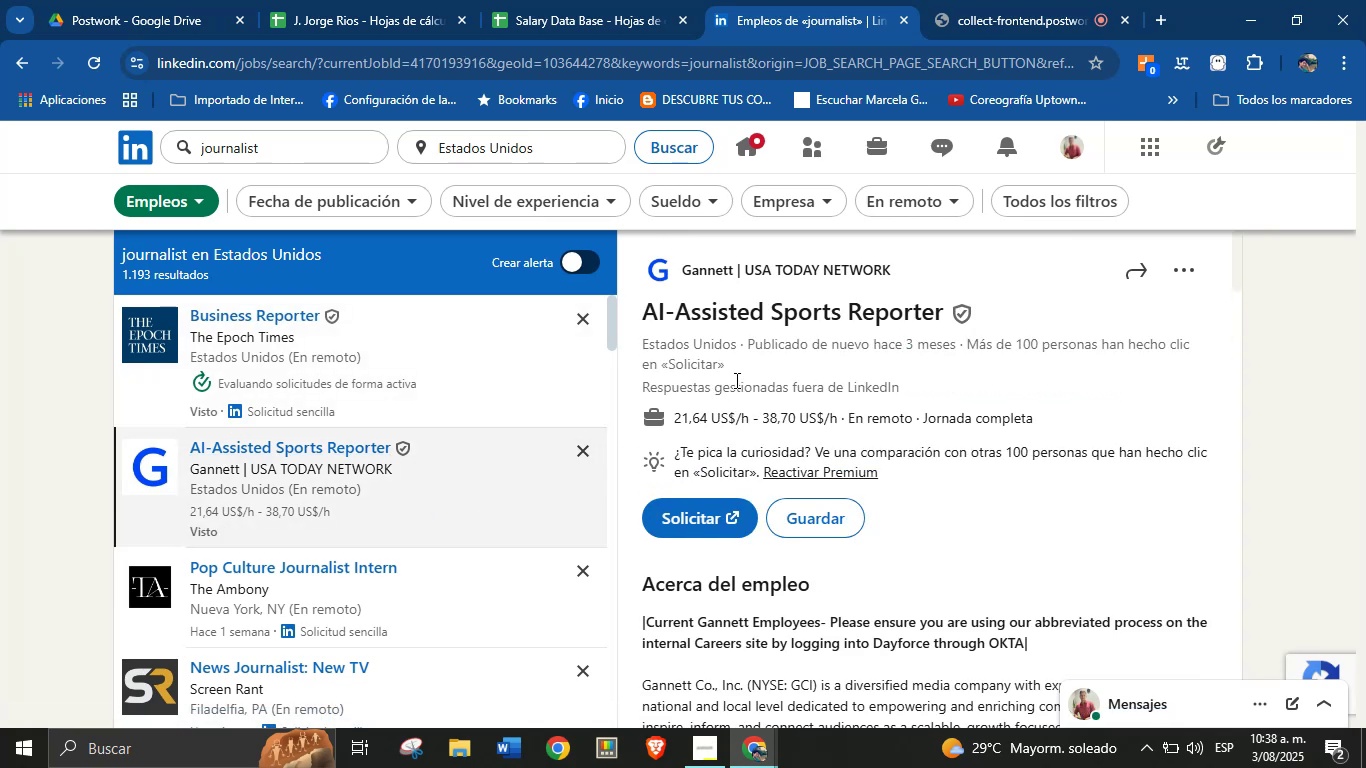 
wait(6.85)
 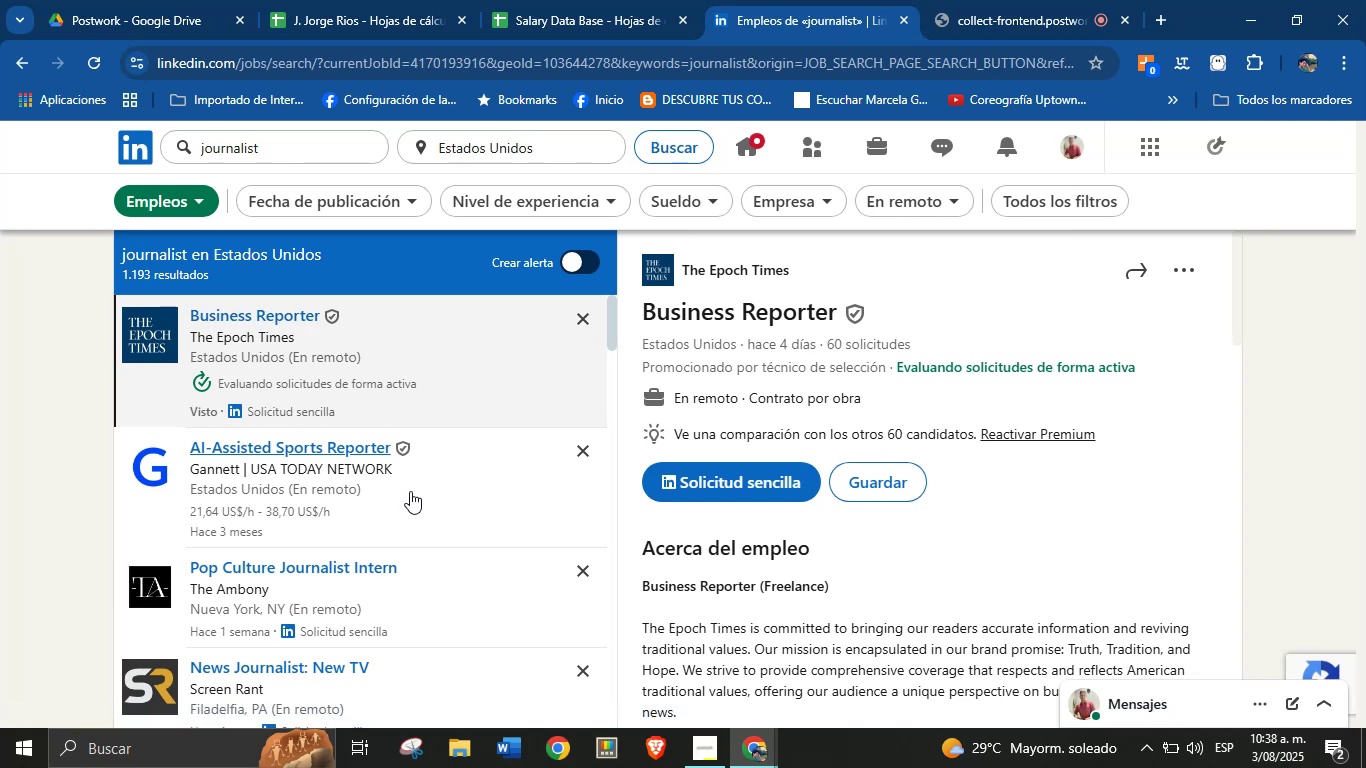 
left_click_drag(start_coordinate=[900, 268], to_coordinate=[682, 259])
 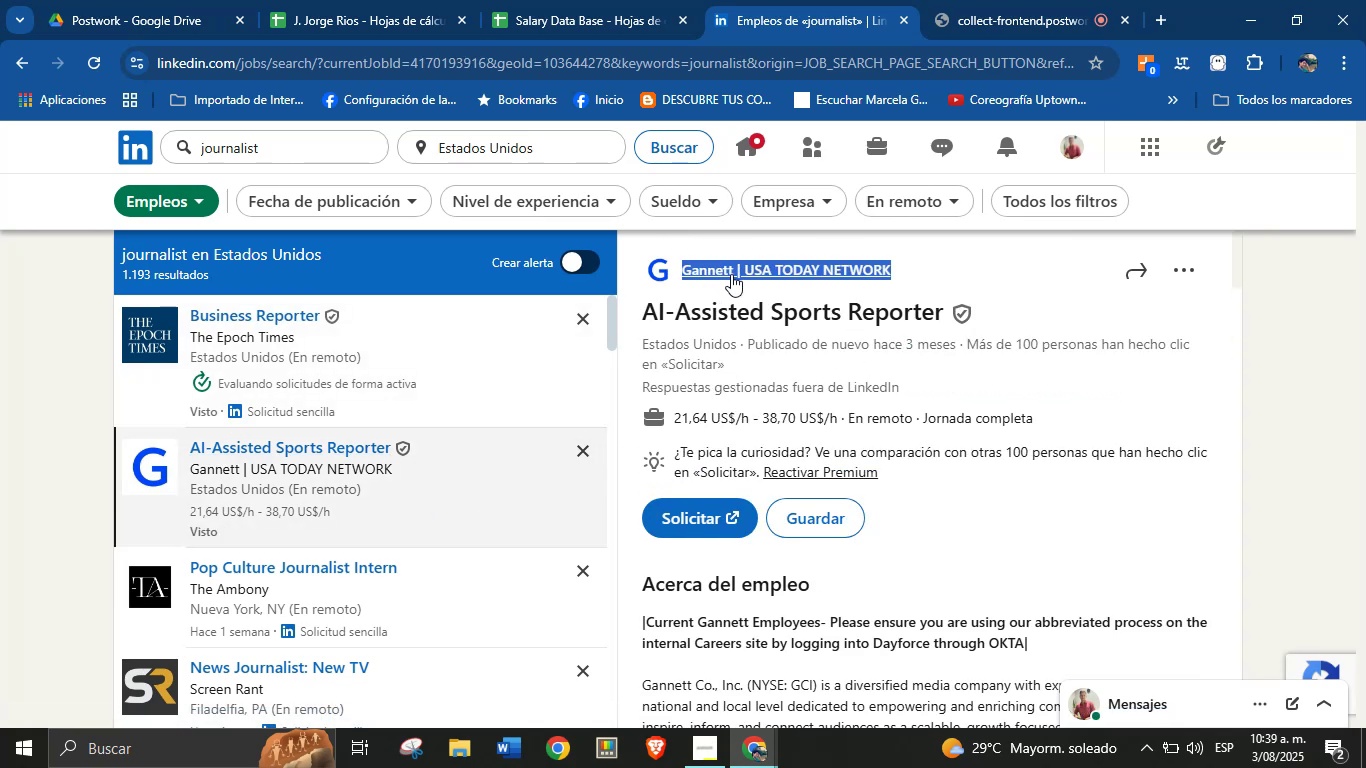 
key(Alt+Control+ControlLeft)
 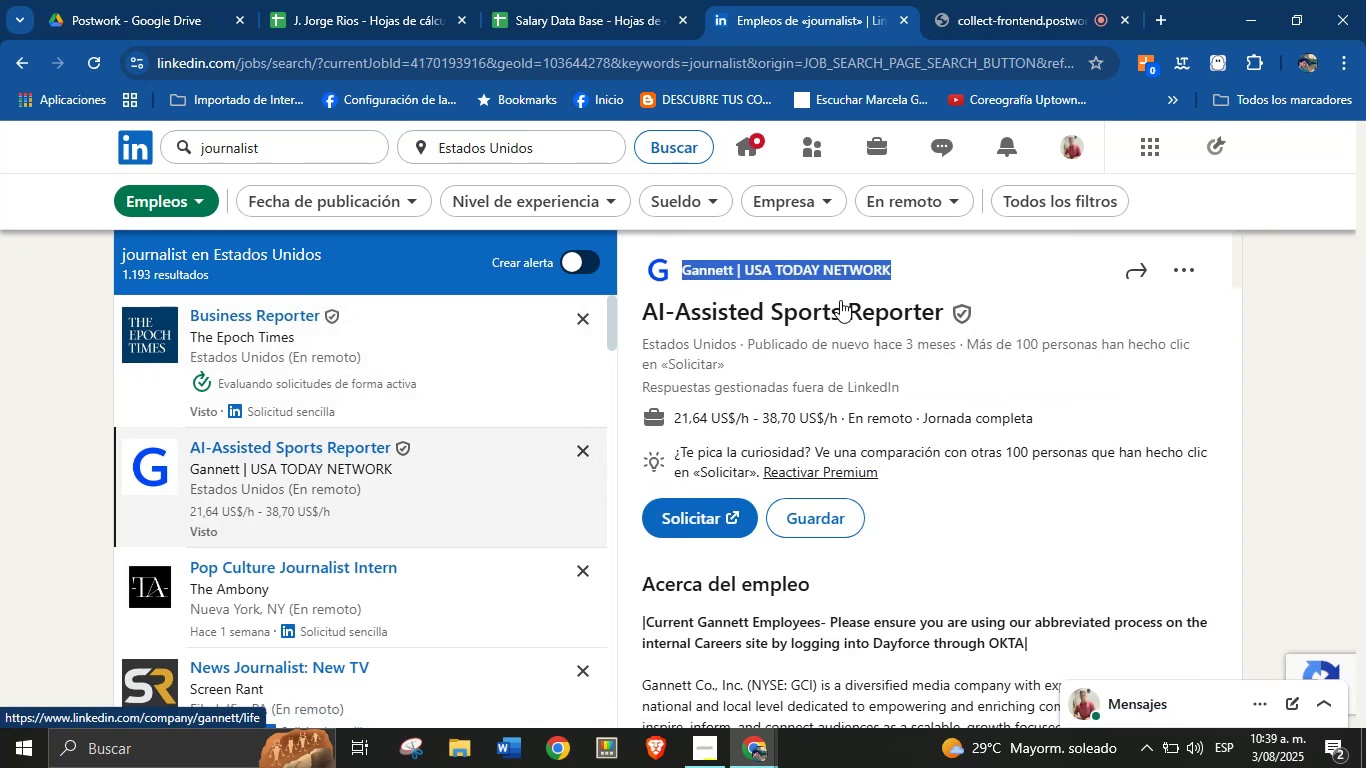 
key(Alt+AltLeft)
 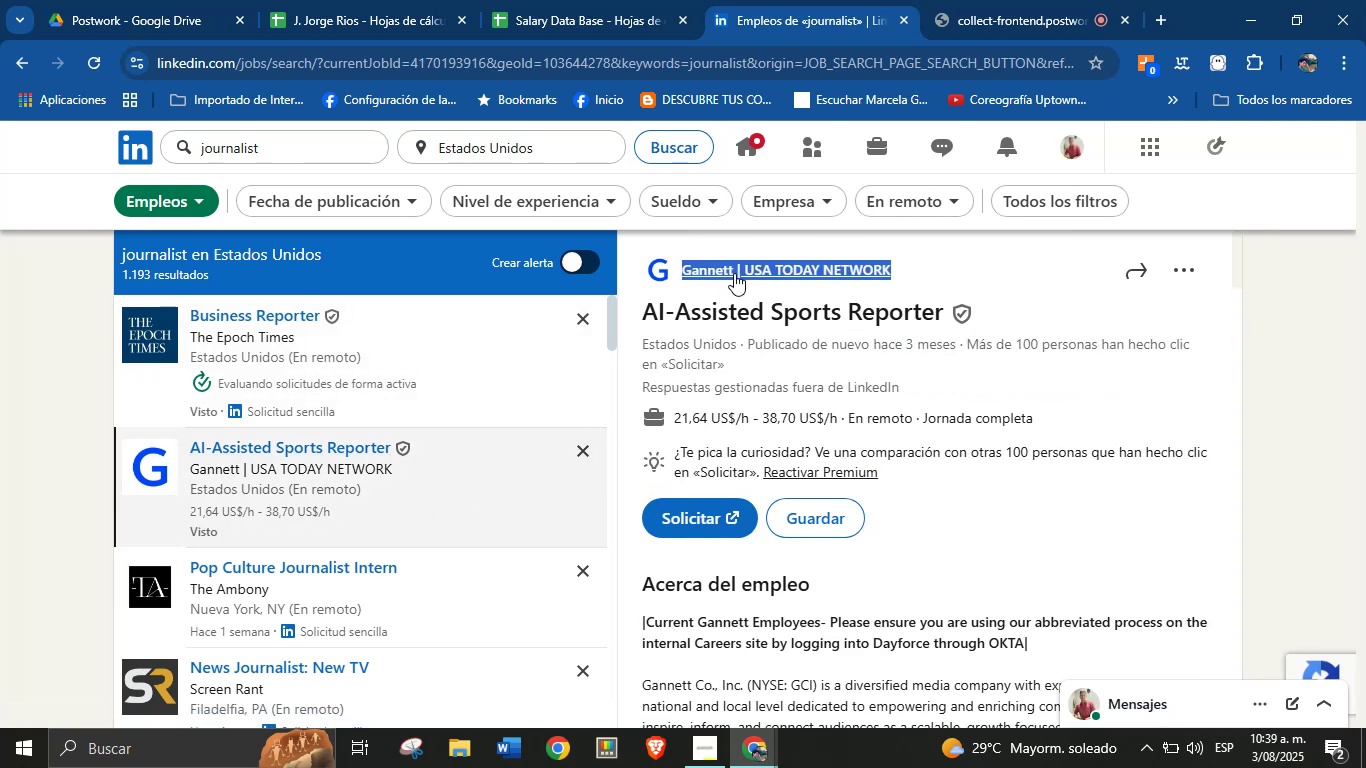 
key(Alt+Control+C)
 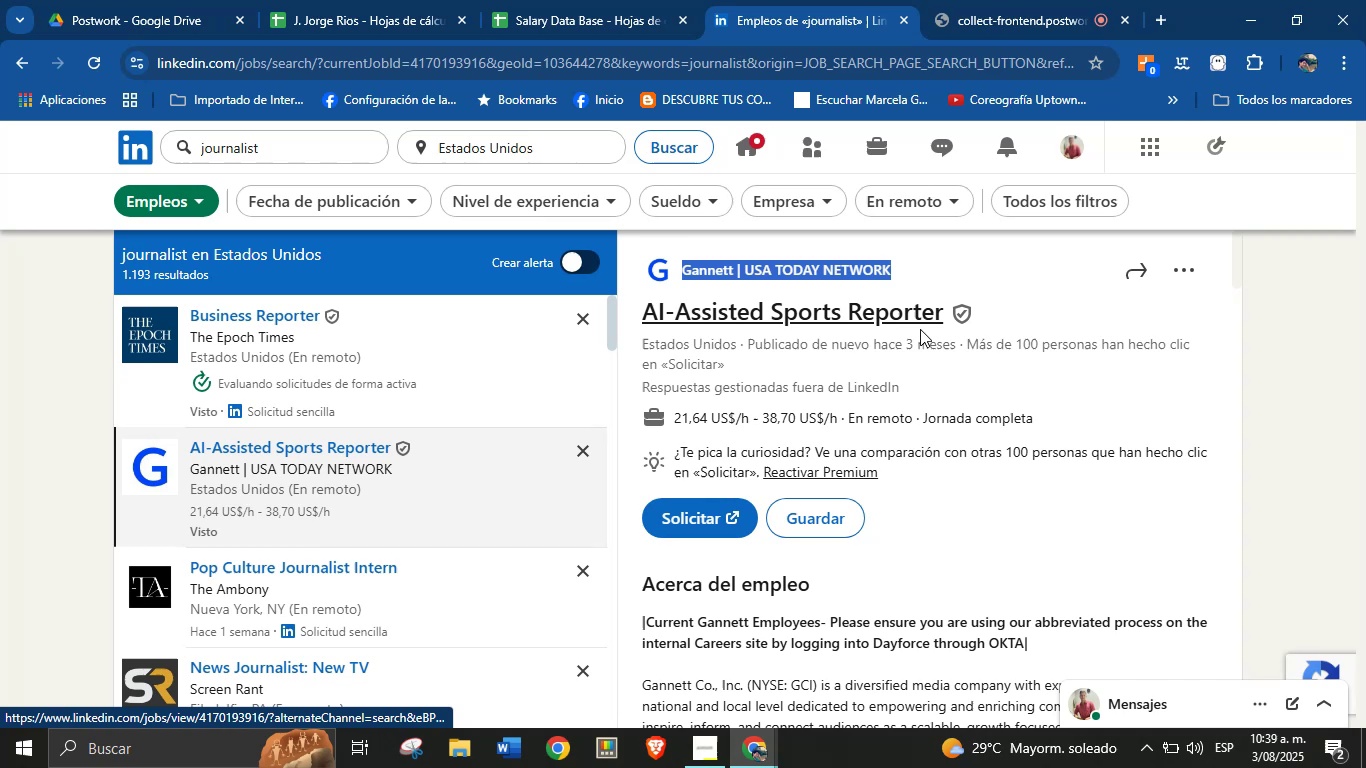 
left_click([954, 349])
 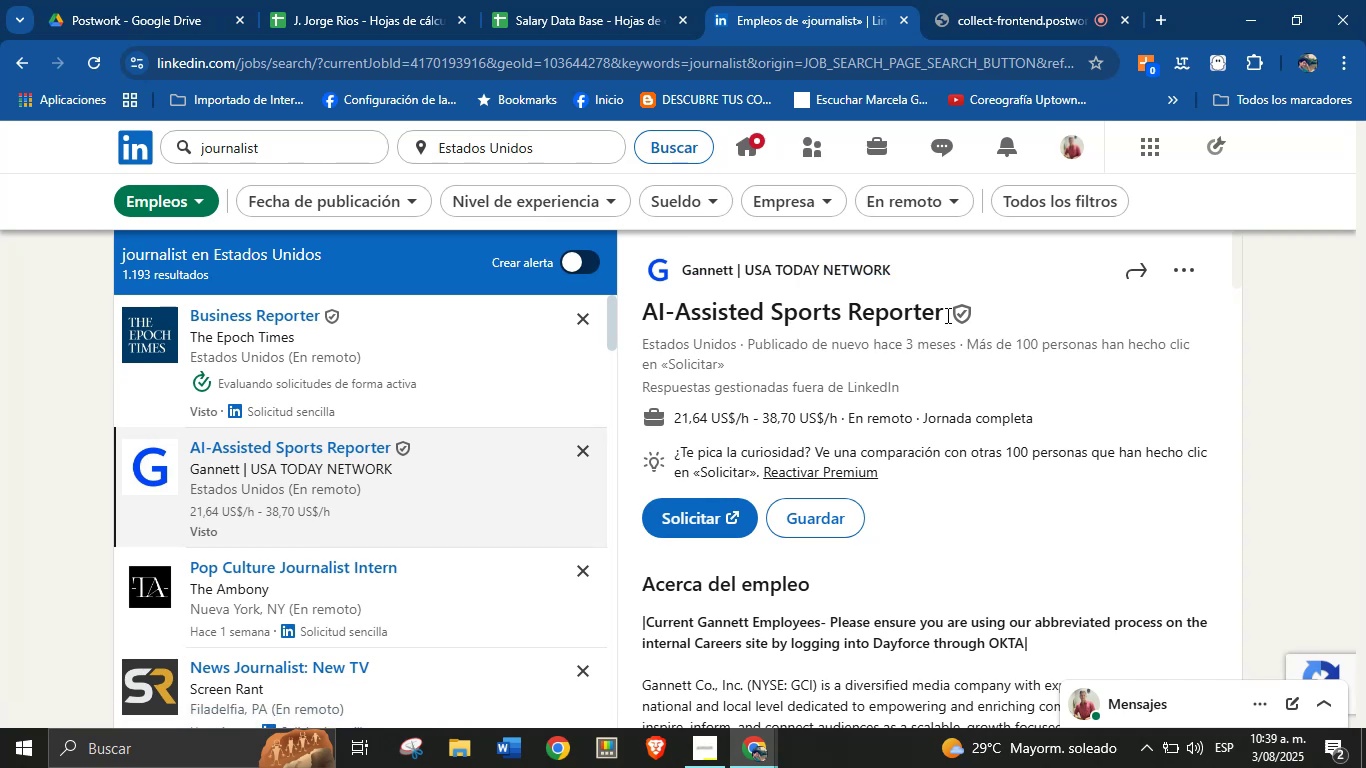 
left_click_drag(start_coordinate=[946, 315], to_coordinate=[649, 316])
 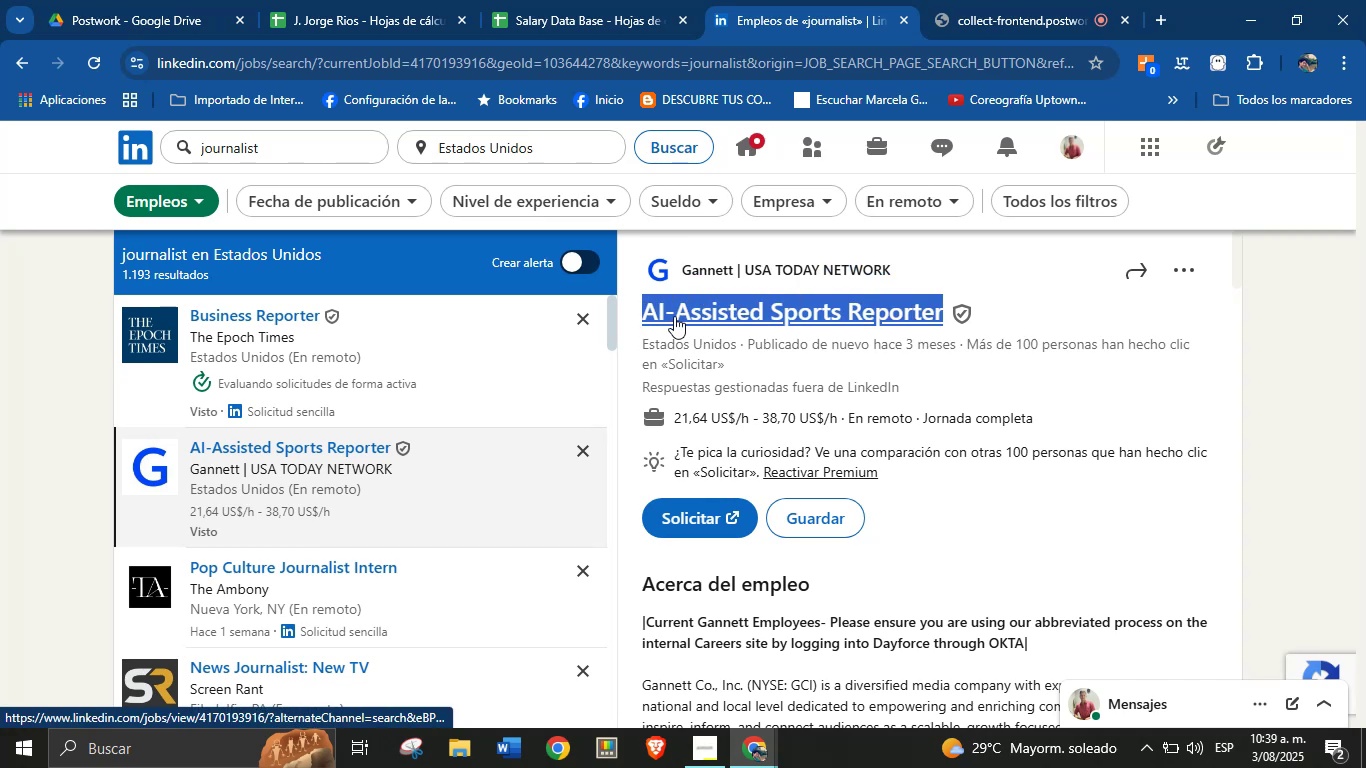 
key(Alt+AltLeft)
 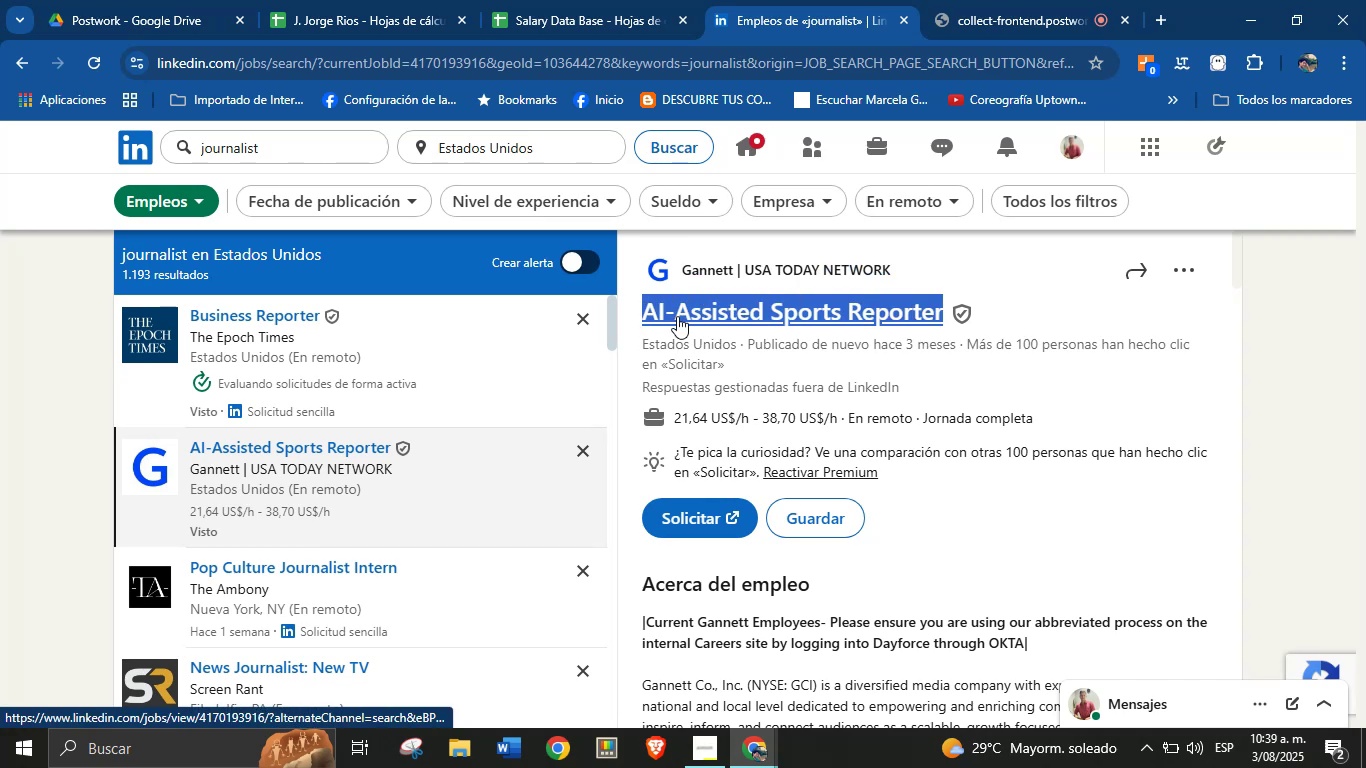 
key(Alt+Control+ControlLeft)
 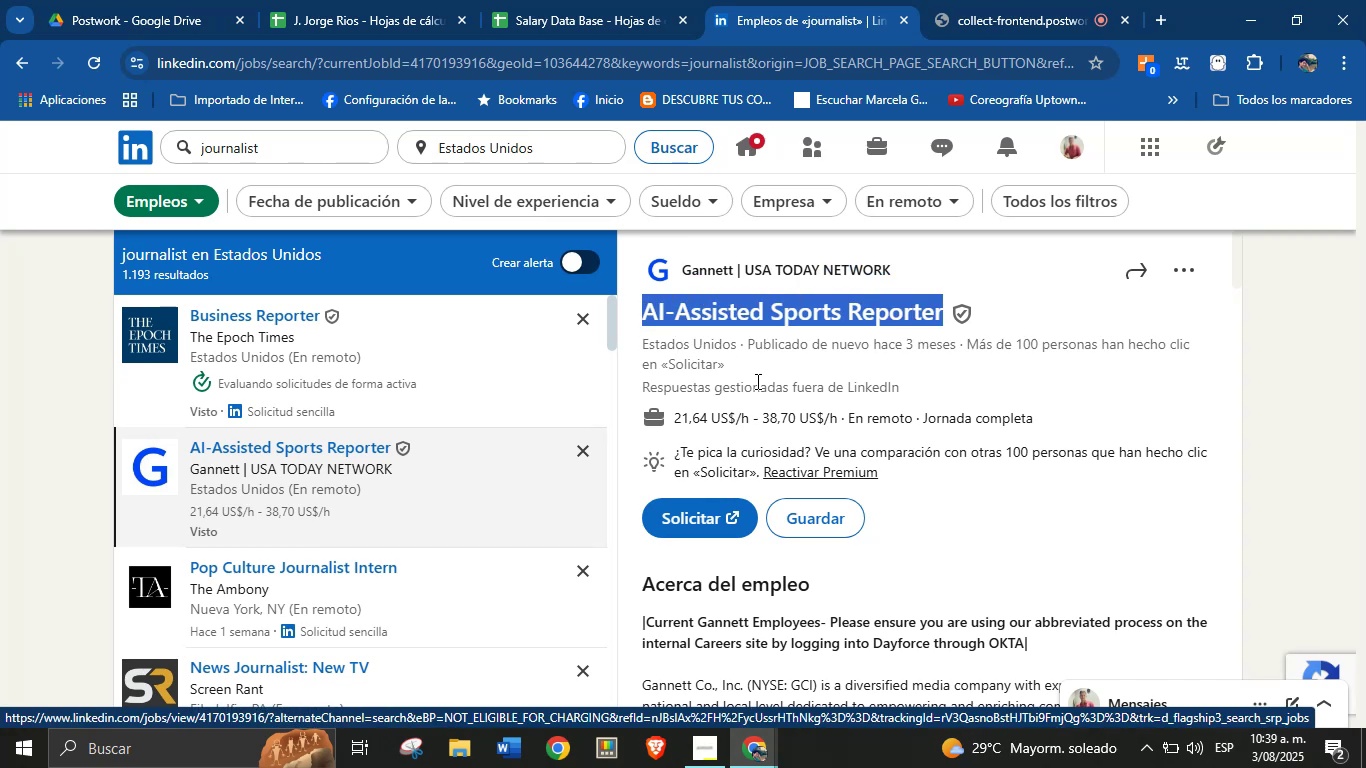 
key(Alt+Control+C)
 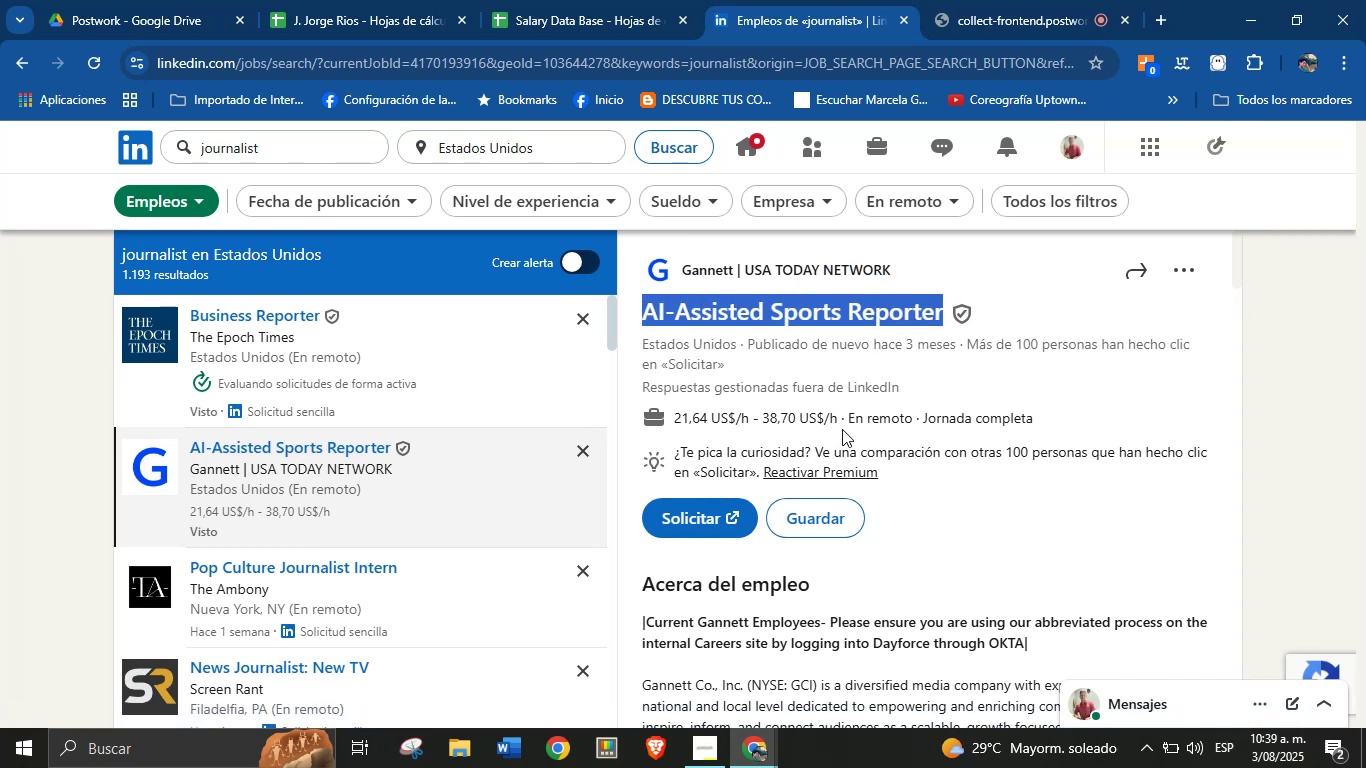 
left_click_drag(start_coordinate=[835, 416], to_coordinate=[673, 416])
 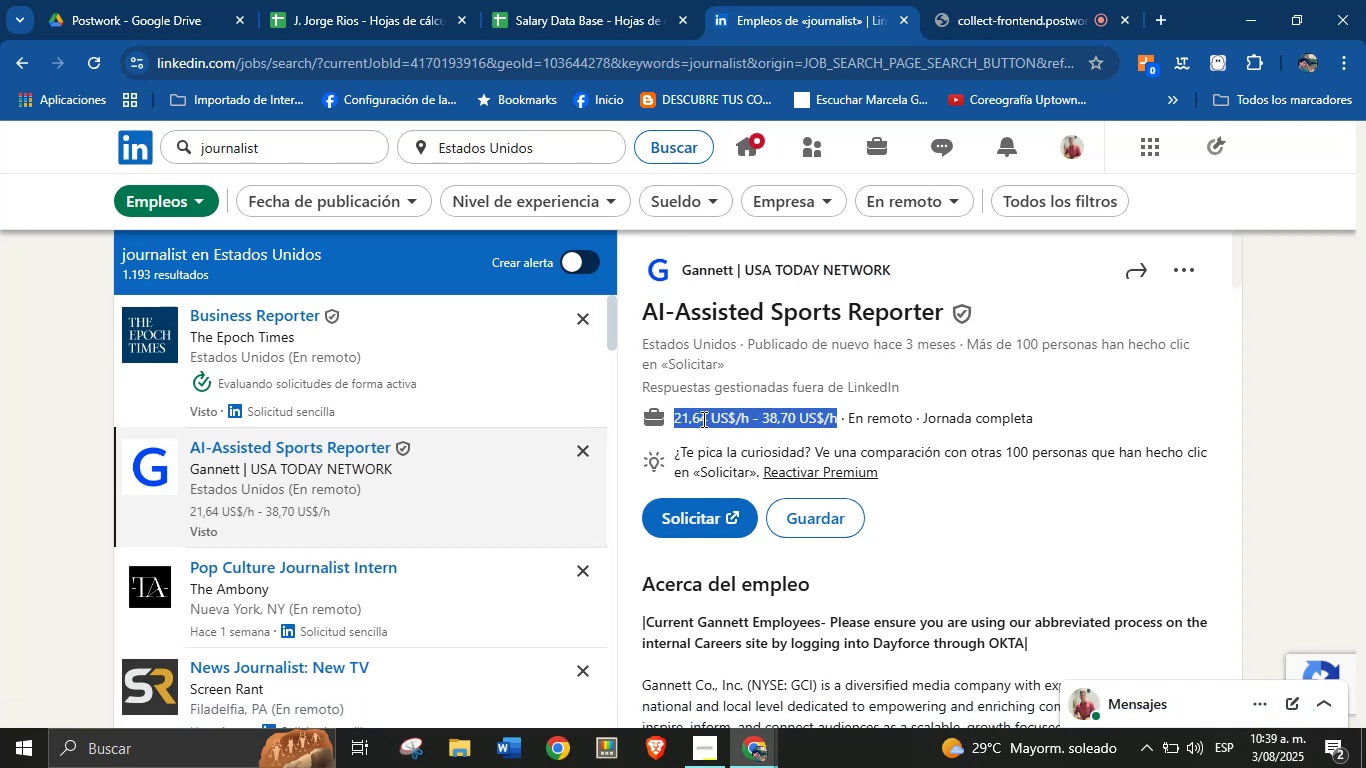 
key(Alt+Control+ControlLeft)
 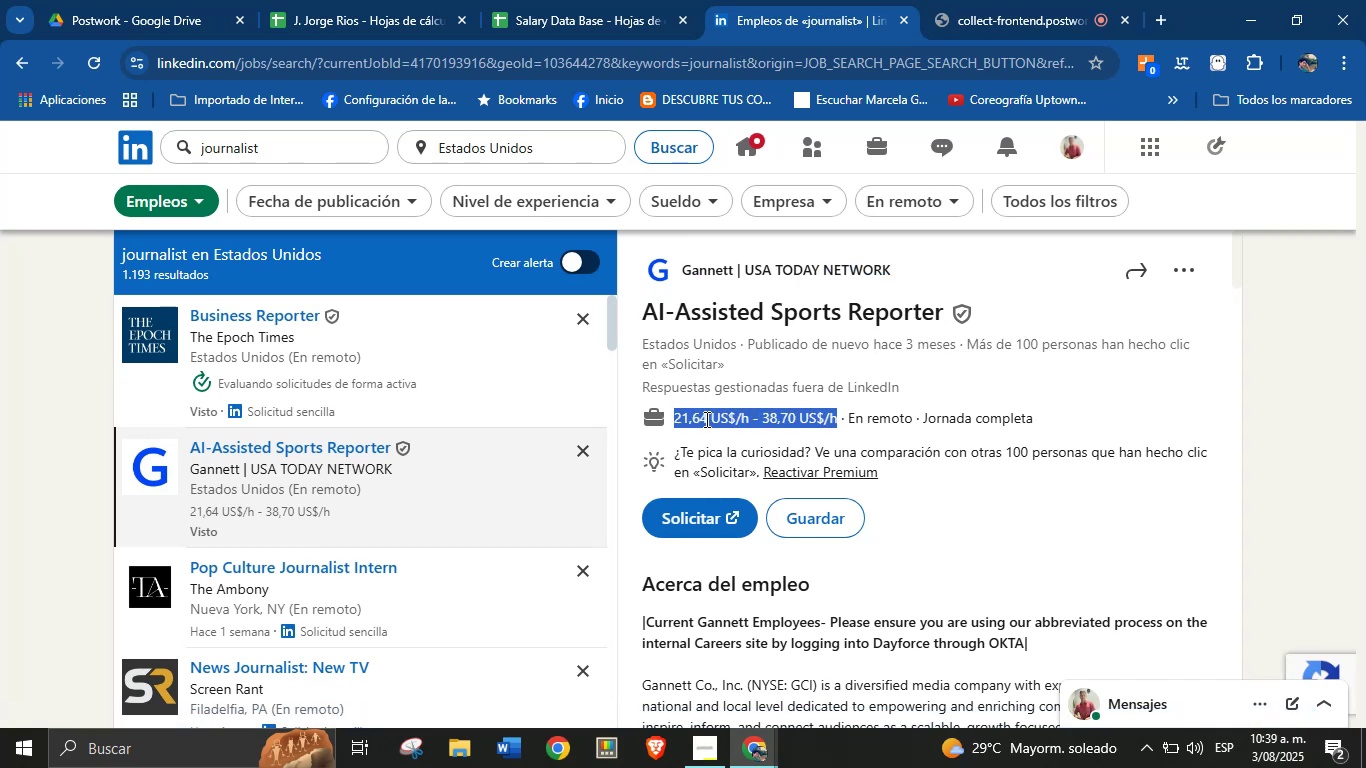 
key(Alt+AltLeft)
 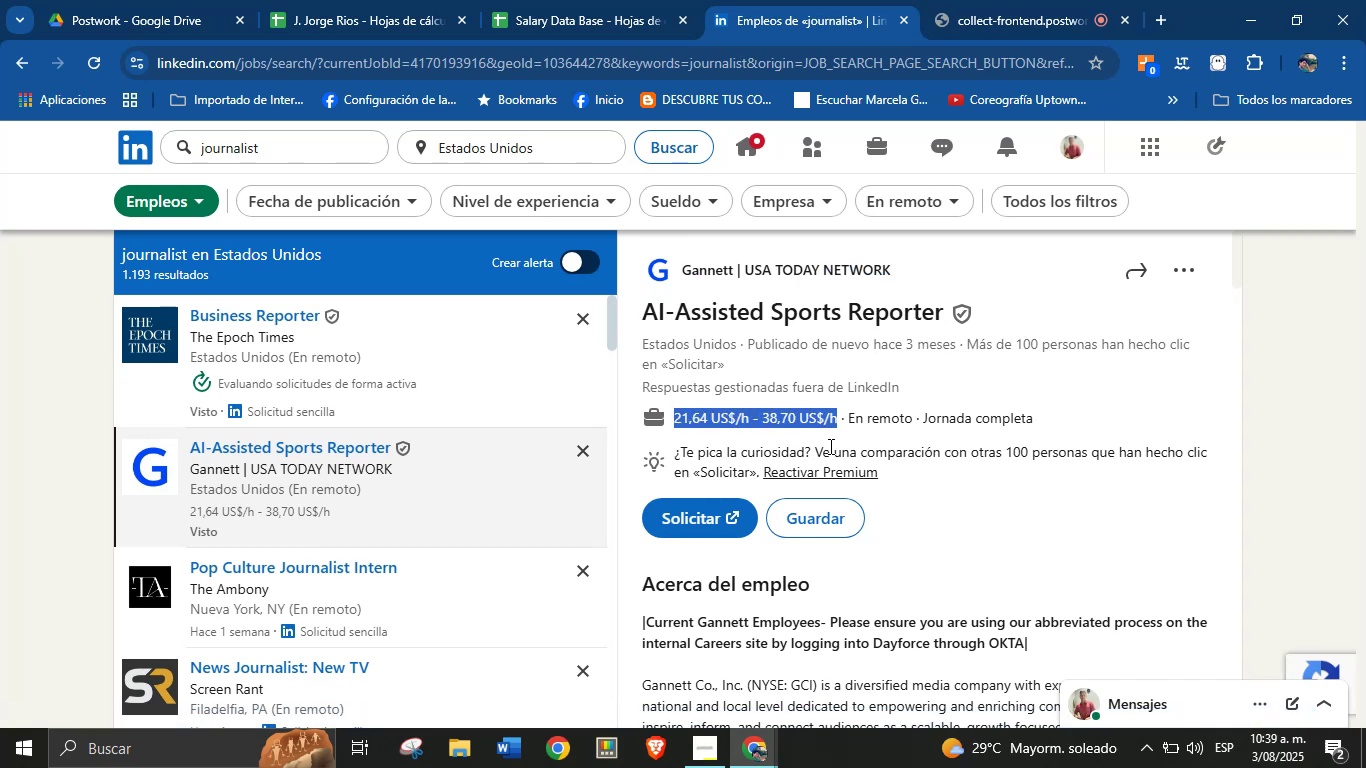 
key(Alt+Control+C)
 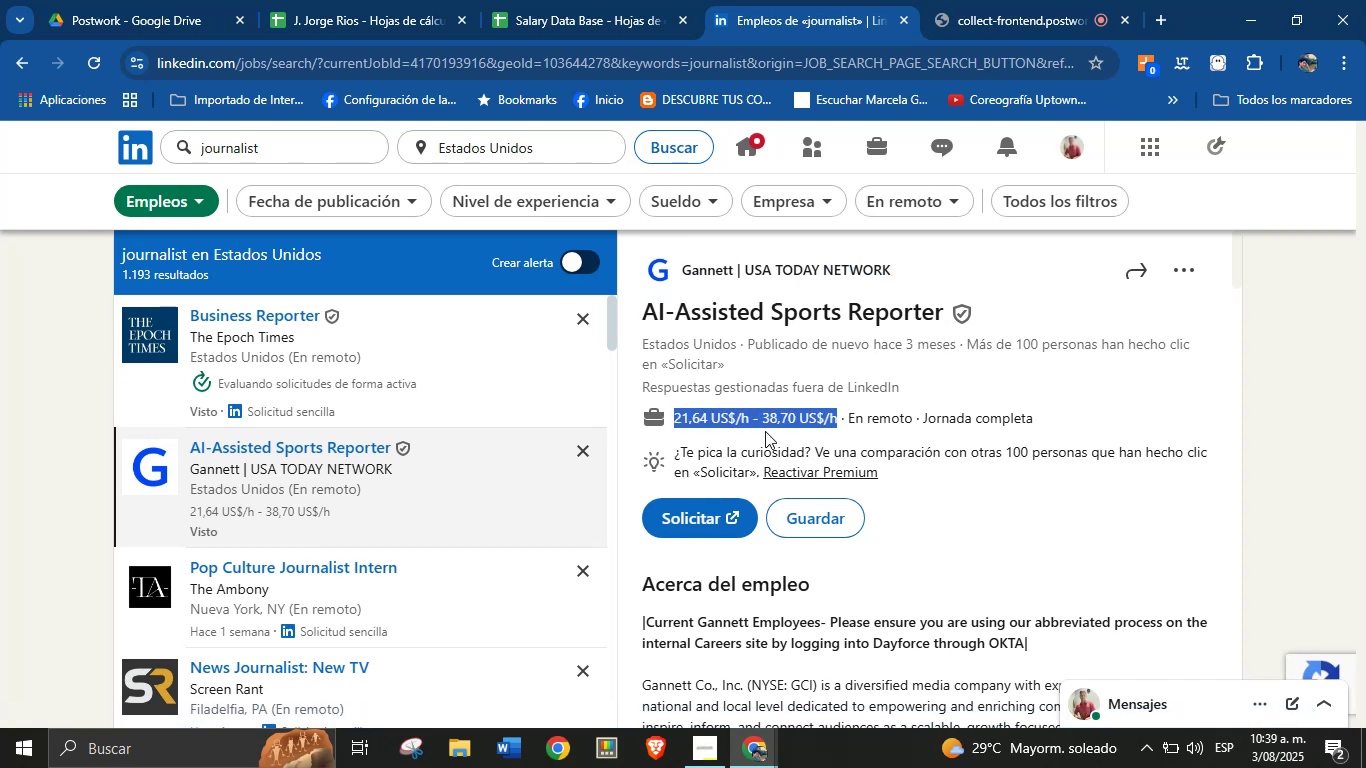 
scroll: coordinate [863, 487], scroll_direction: down, amount: 12.0
 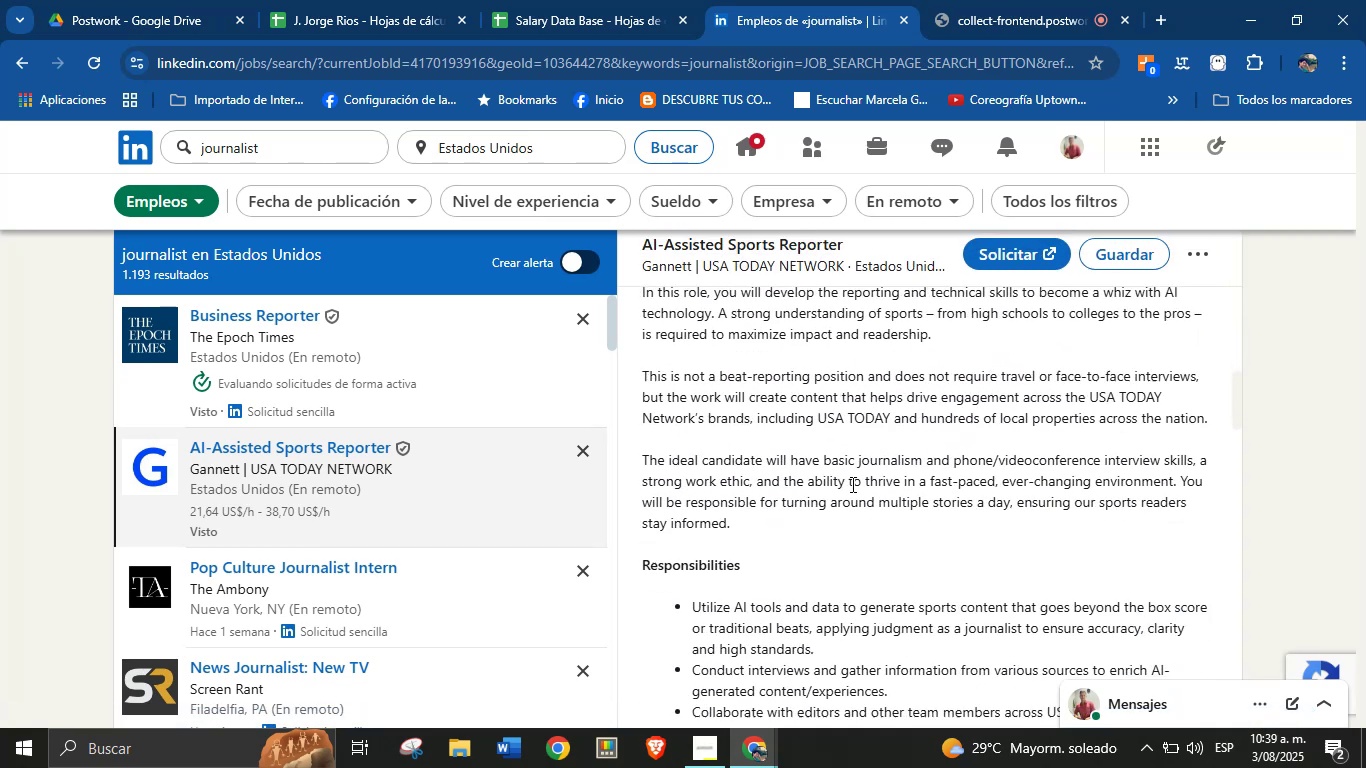 
left_click([841, 481])
 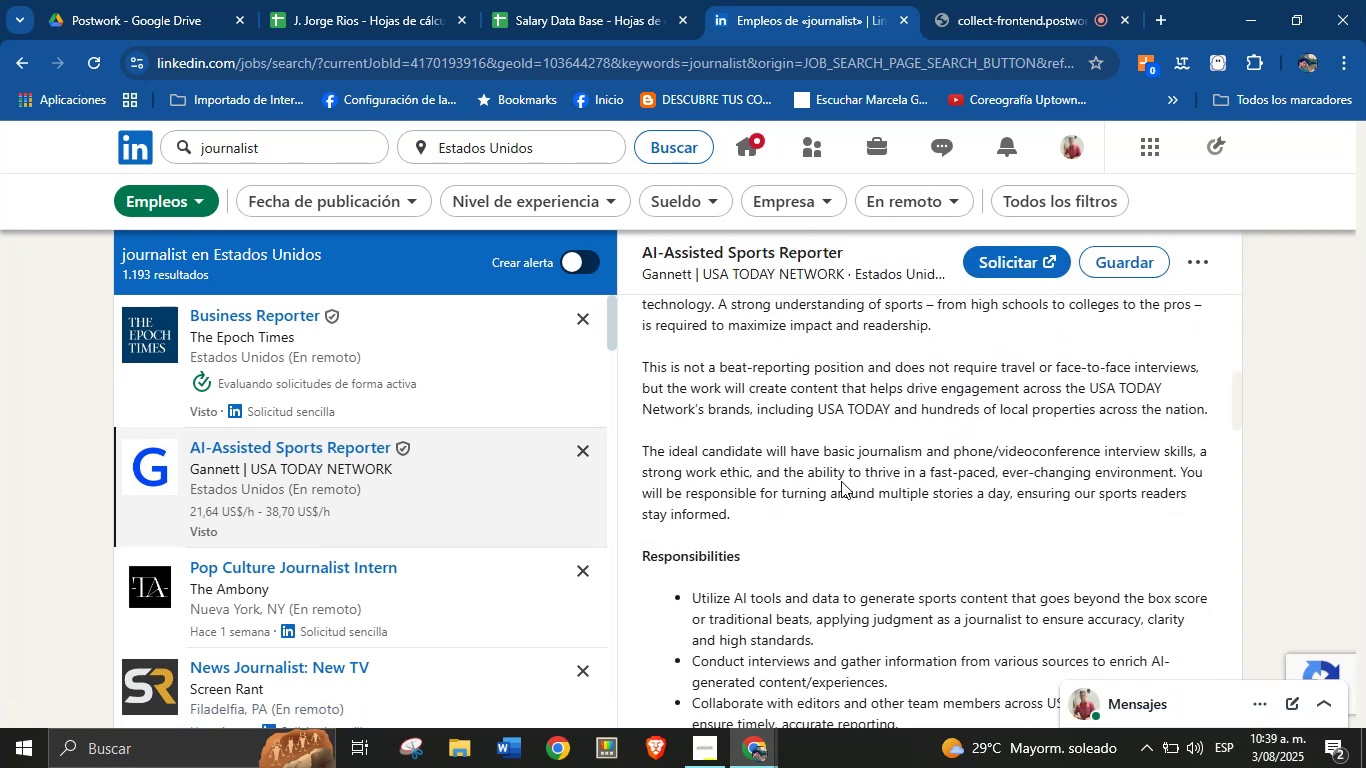 
scroll: coordinate [823, 506], scroll_direction: down, amount: 22.0
 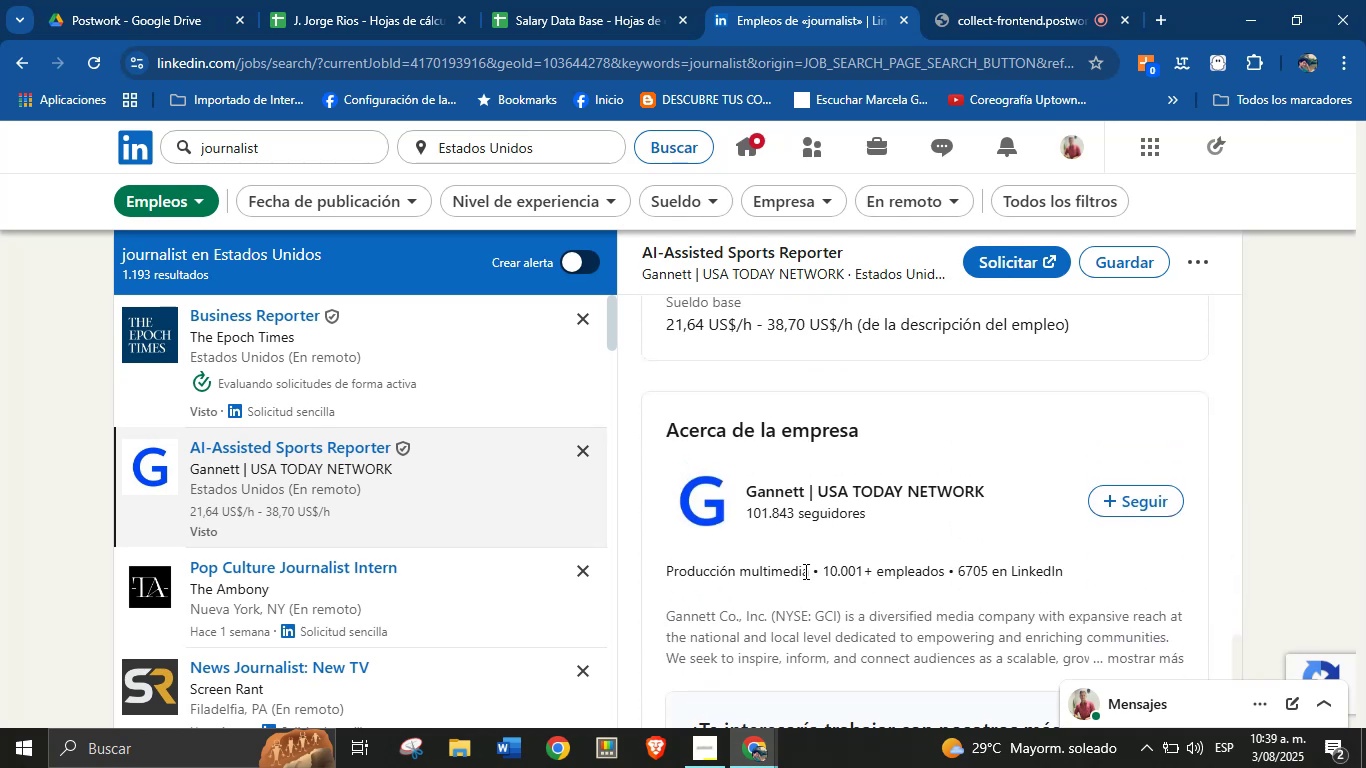 
left_click_drag(start_coordinate=[809, 574], to_coordinate=[668, 571])
 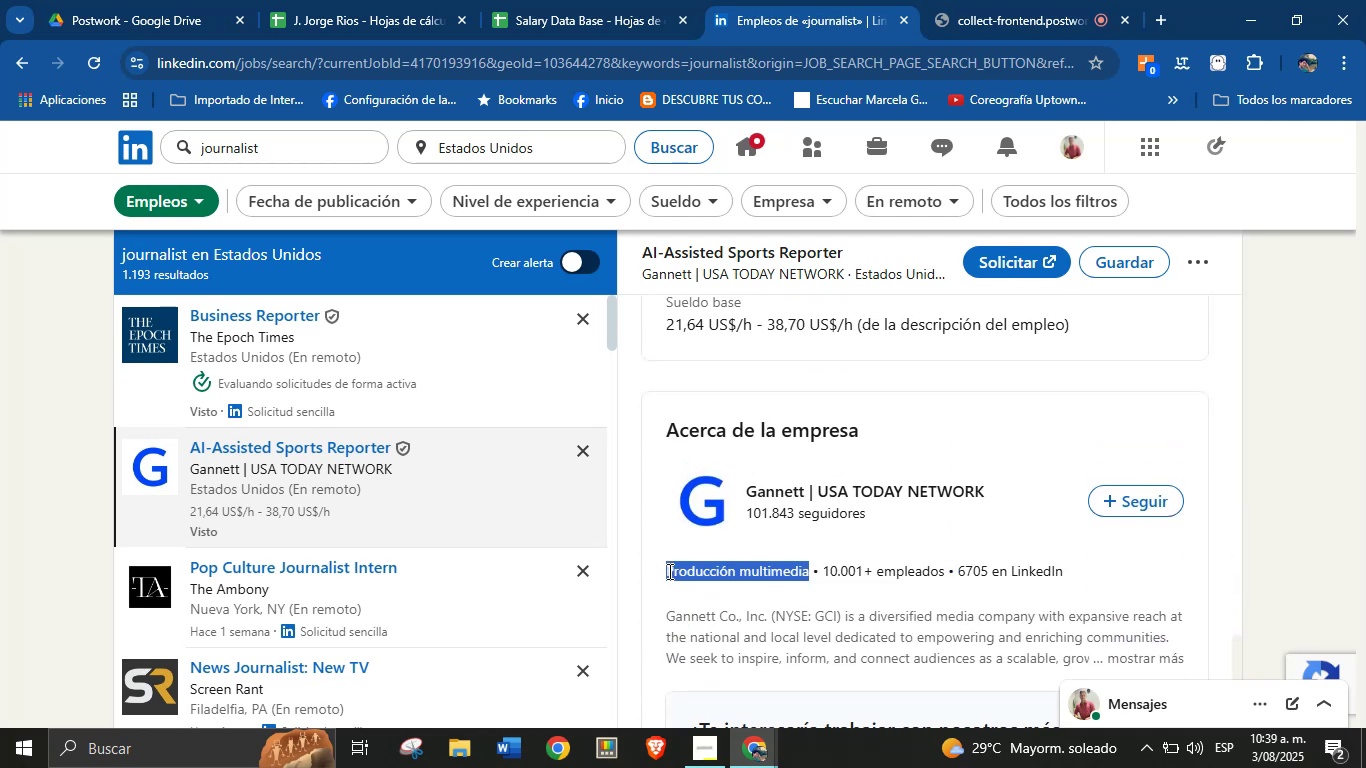 
key(Alt+Control+ControlLeft)
 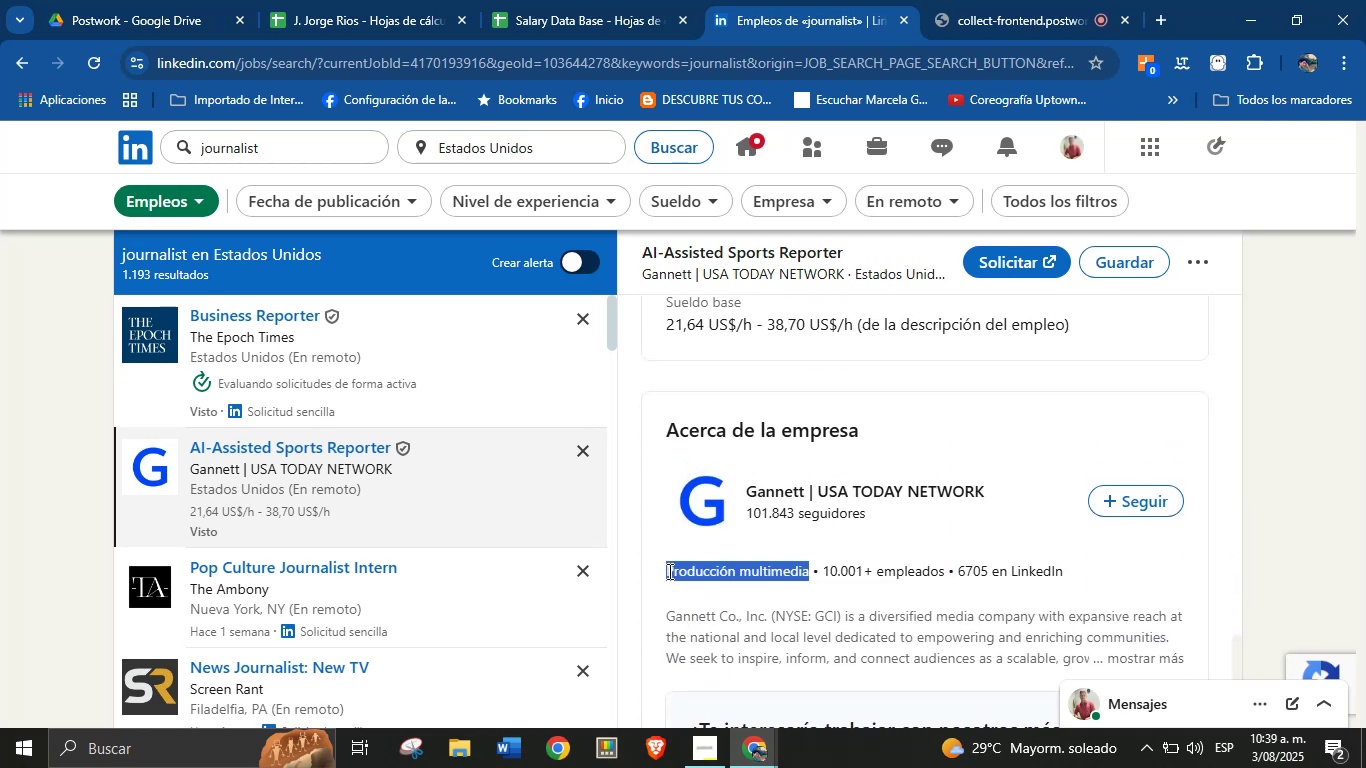 
key(Alt+AltLeft)
 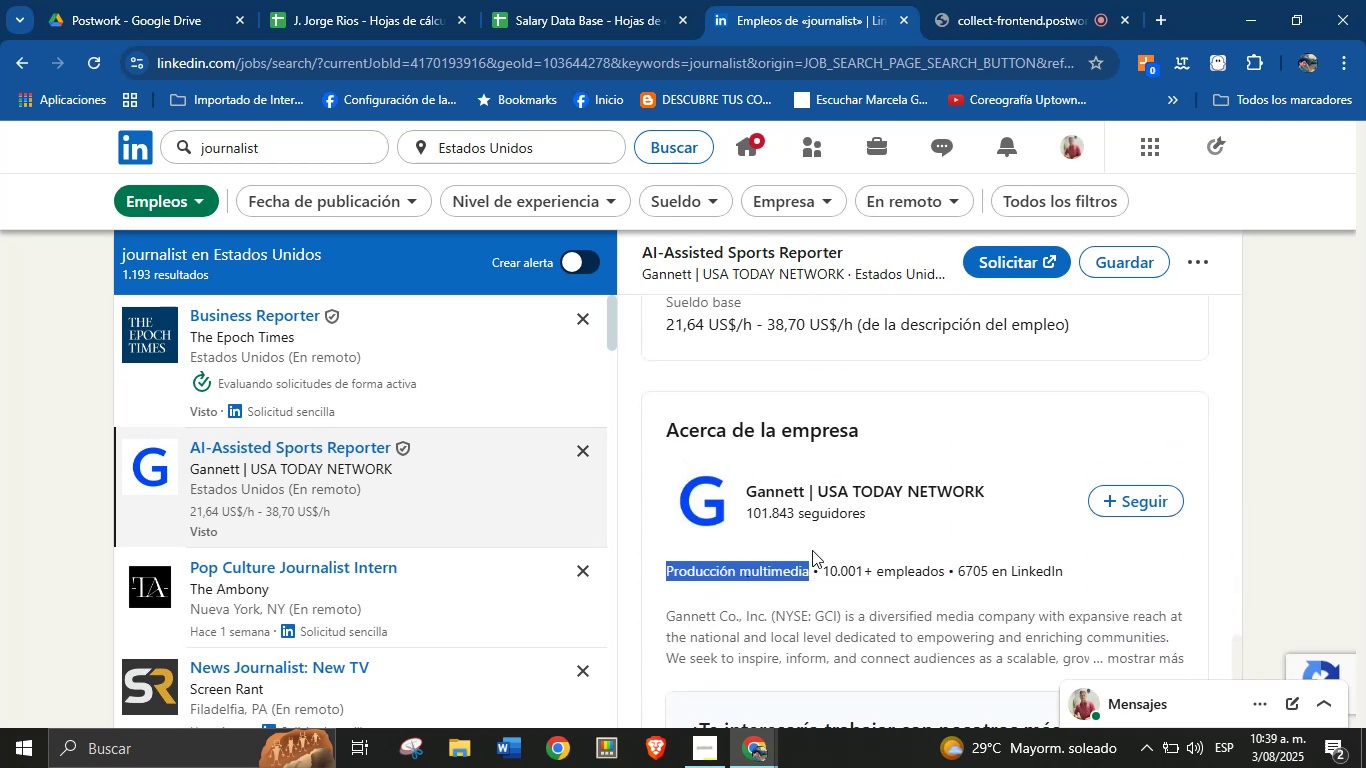 
key(Alt+Control+C)
 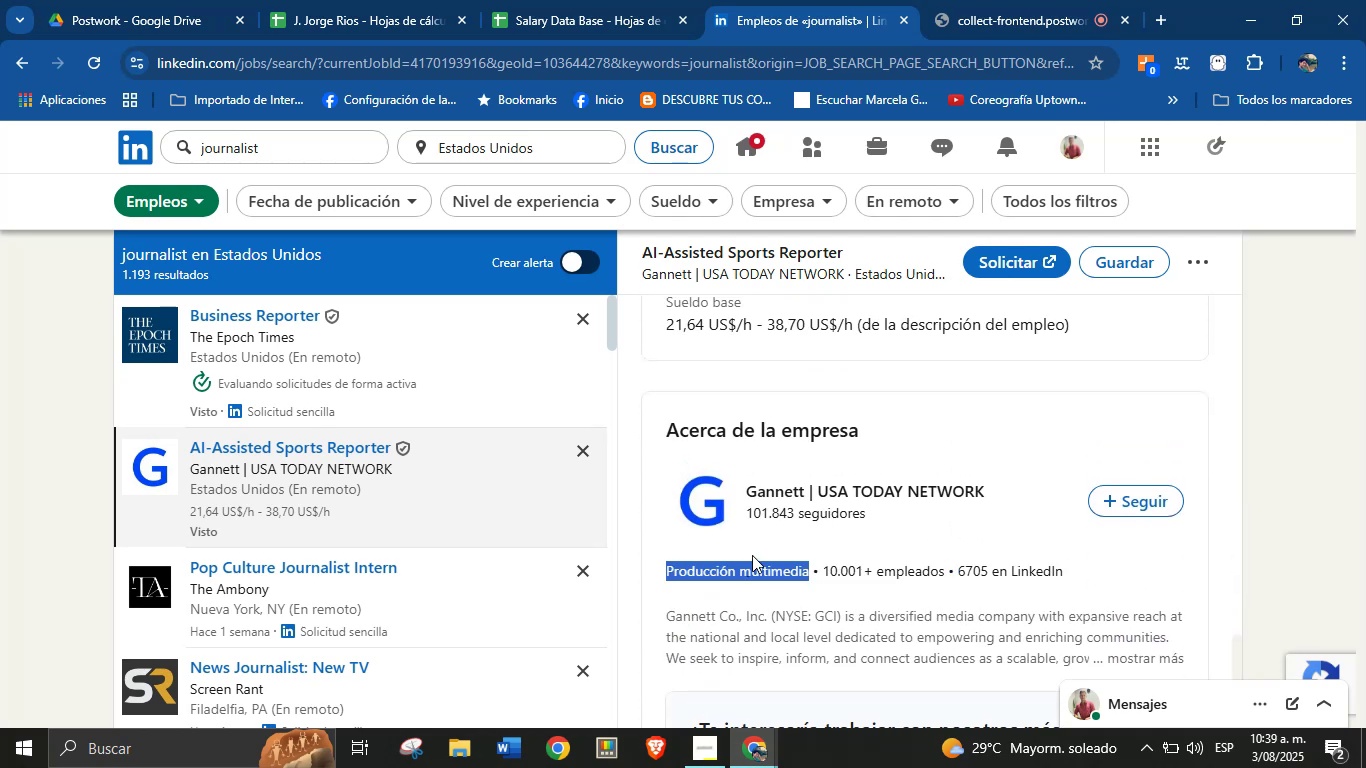 
scroll: coordinate [814, 550], scroll_direction: down, amount: 7.0
 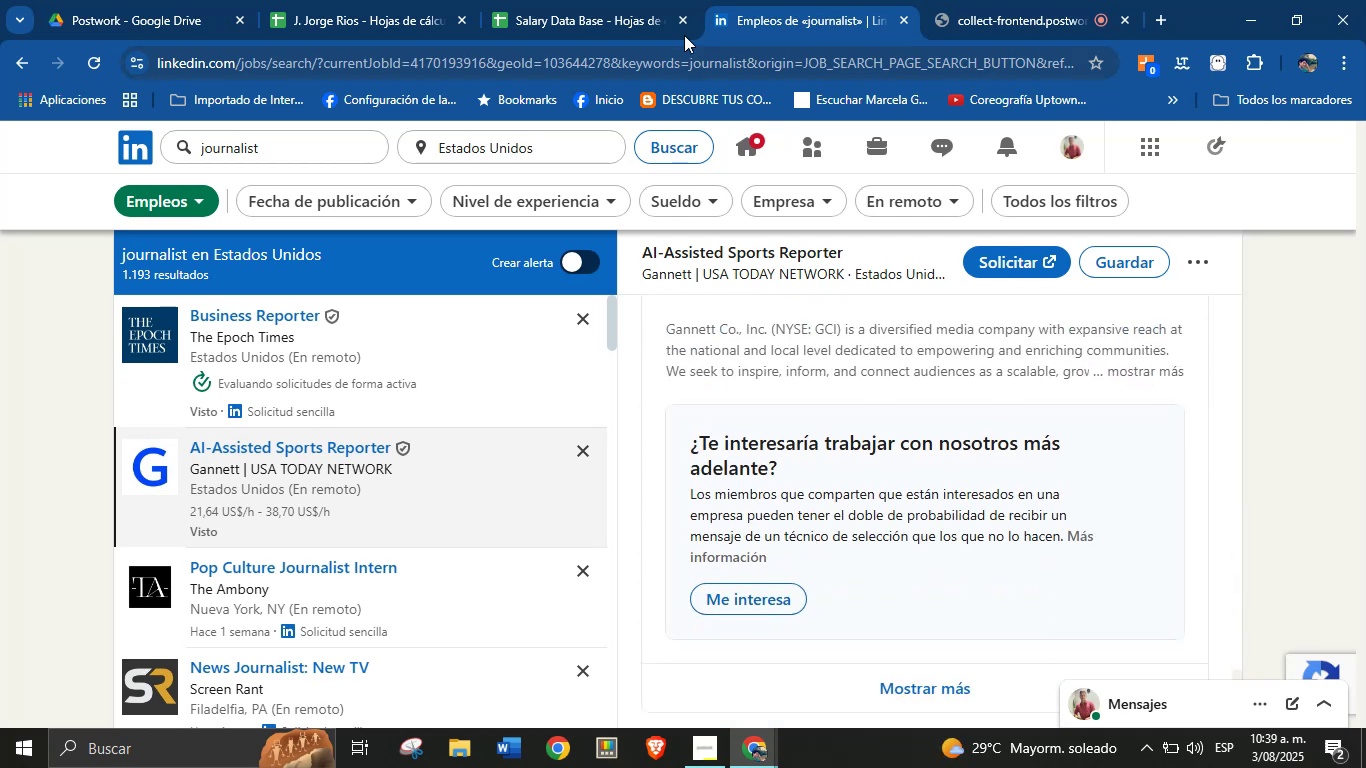 
left_click([595, 0])
 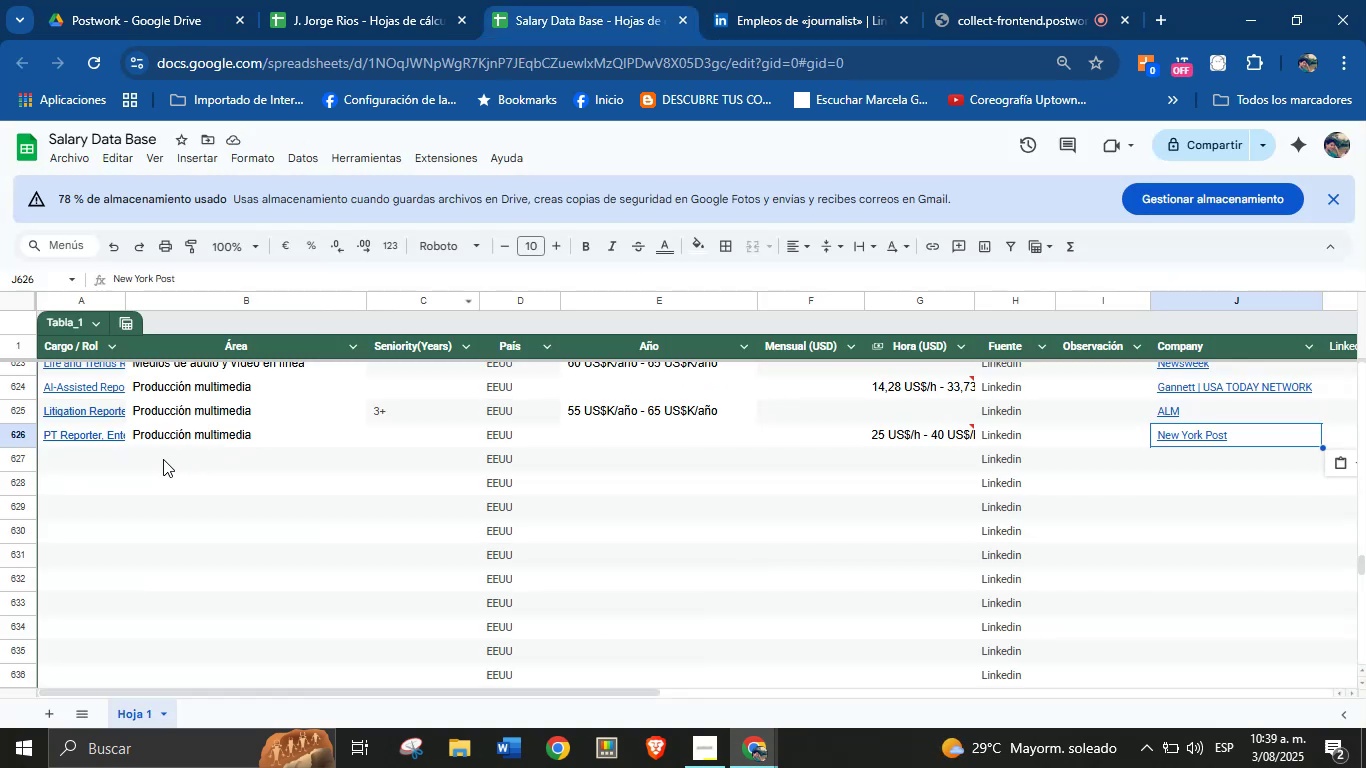 
left_click([107, 463])
 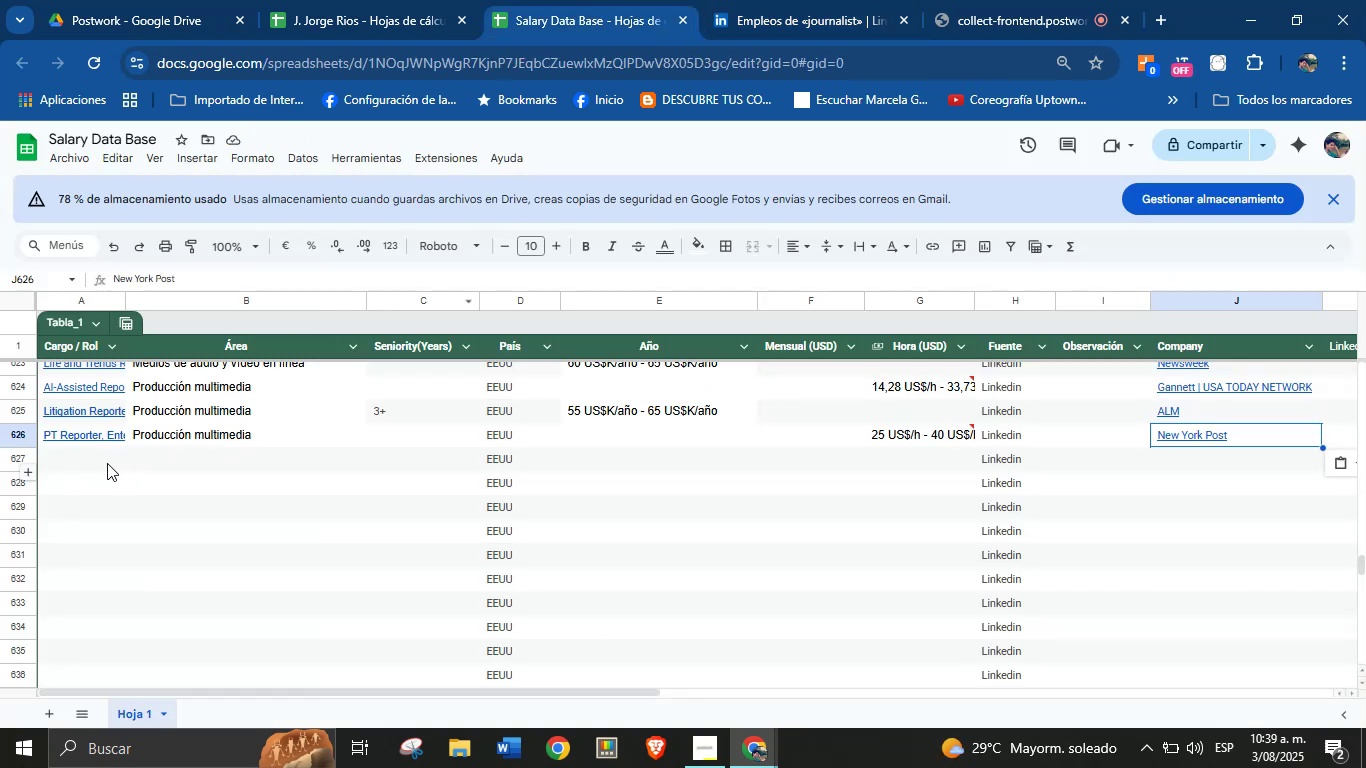 
key(Meta+V)
 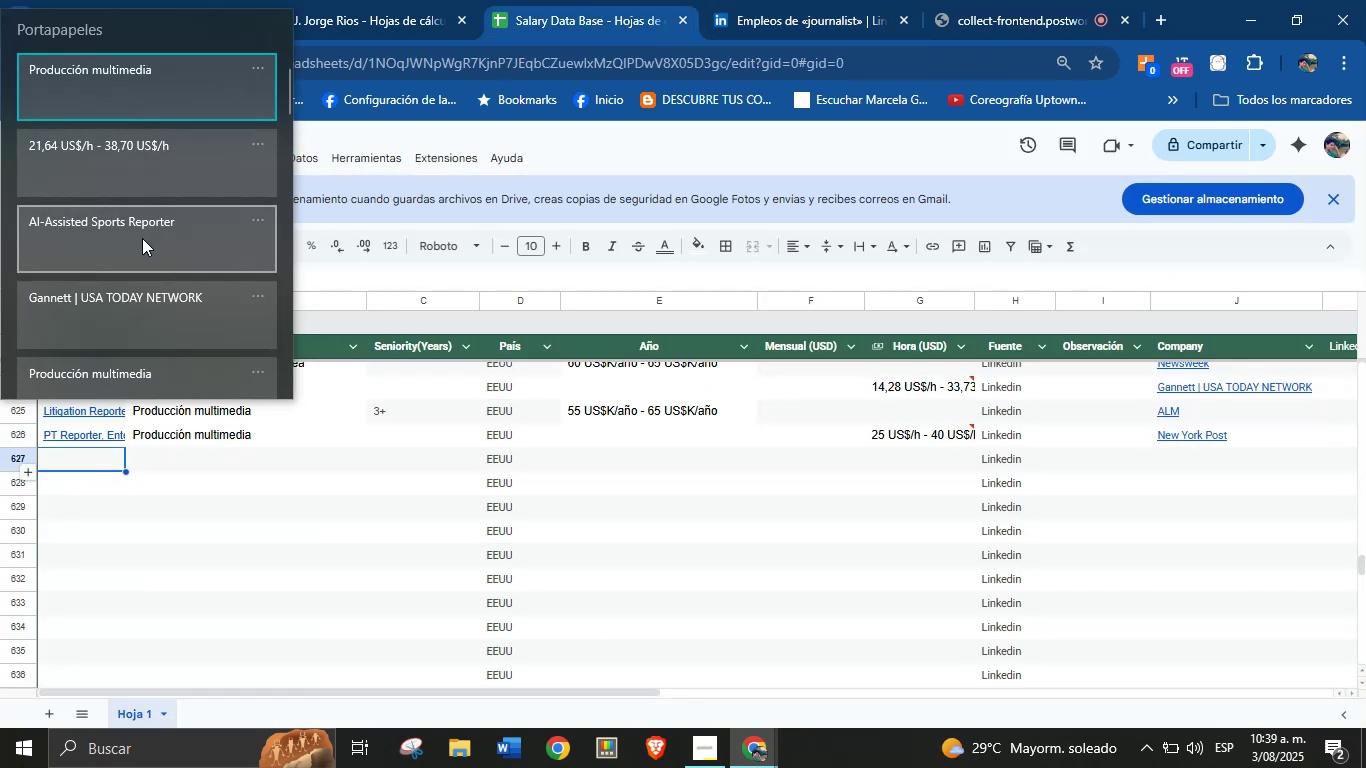 
key(Meta+MetaLeft)
 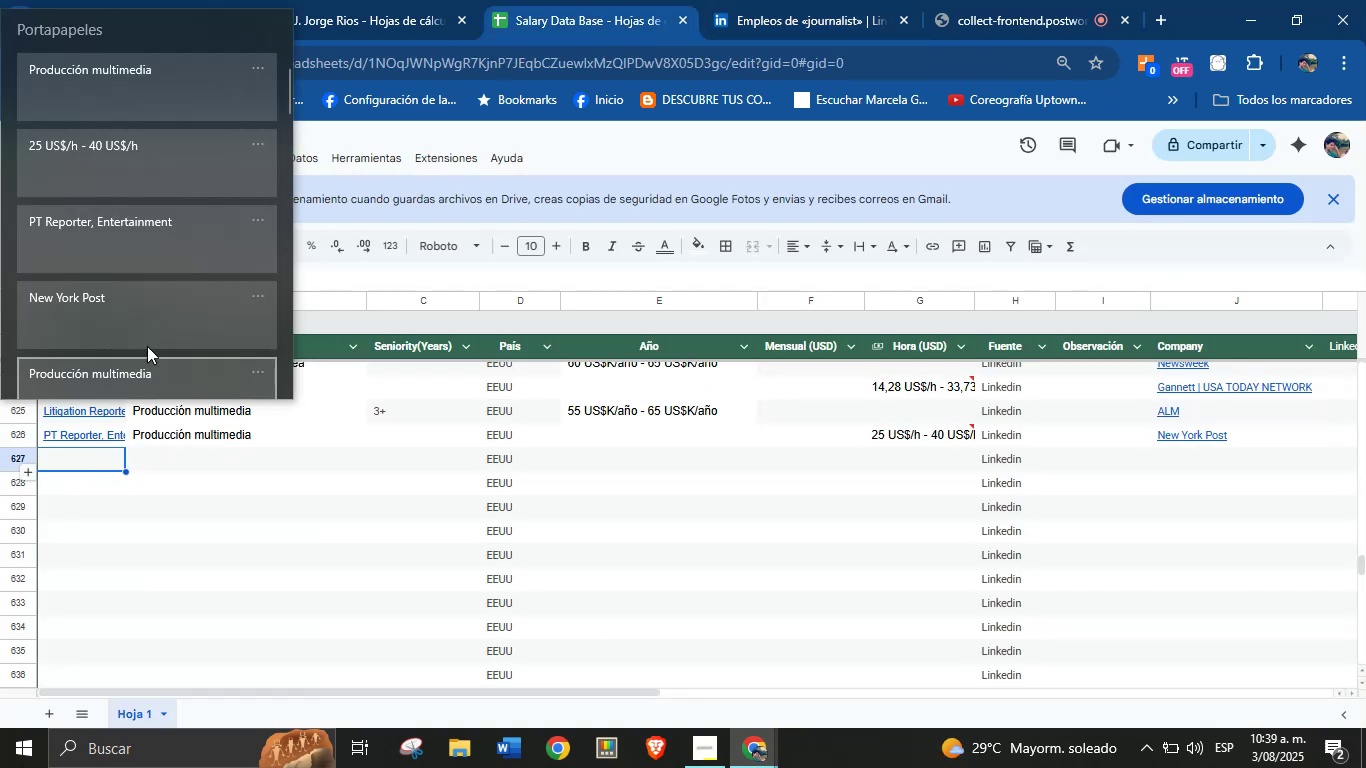 
key(Meta+MetaLeft)
 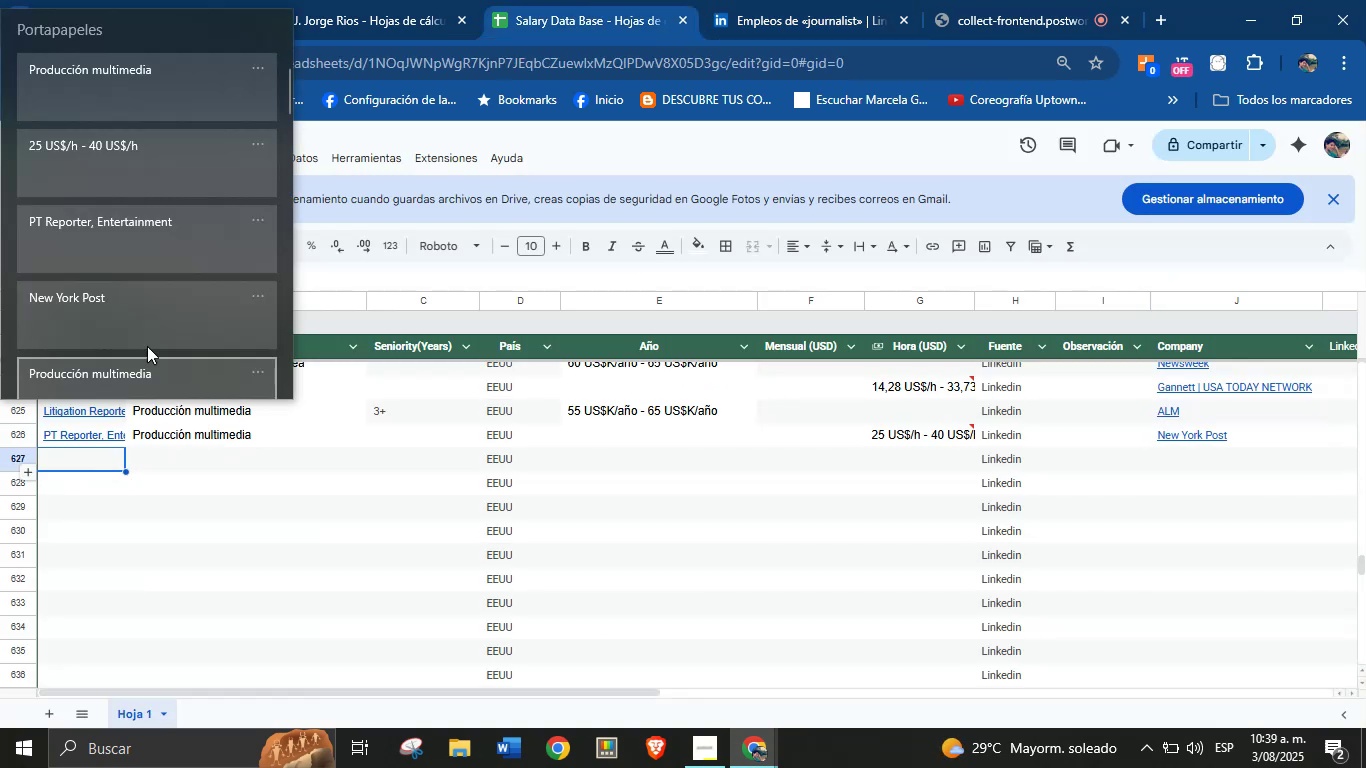 
left_click([141, 236])
 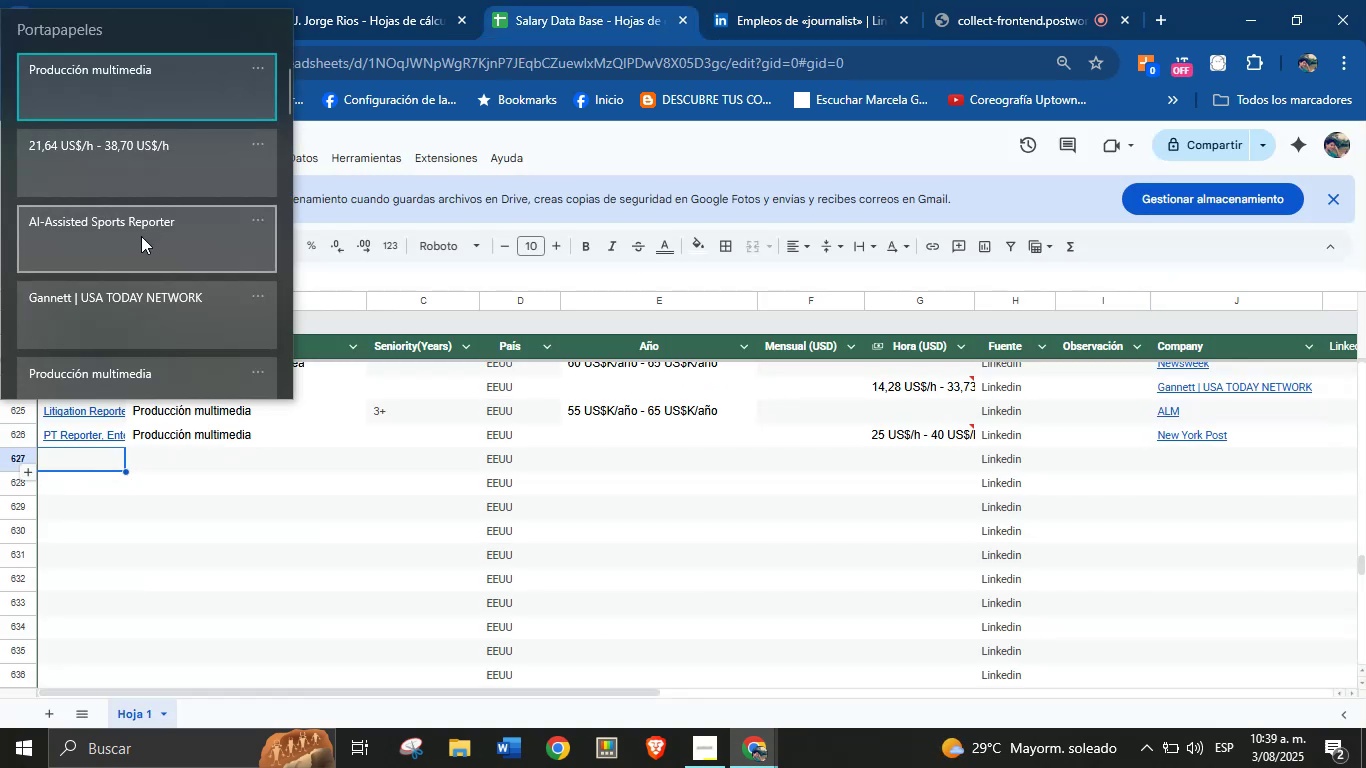 
key(Control+ControlLeft)
 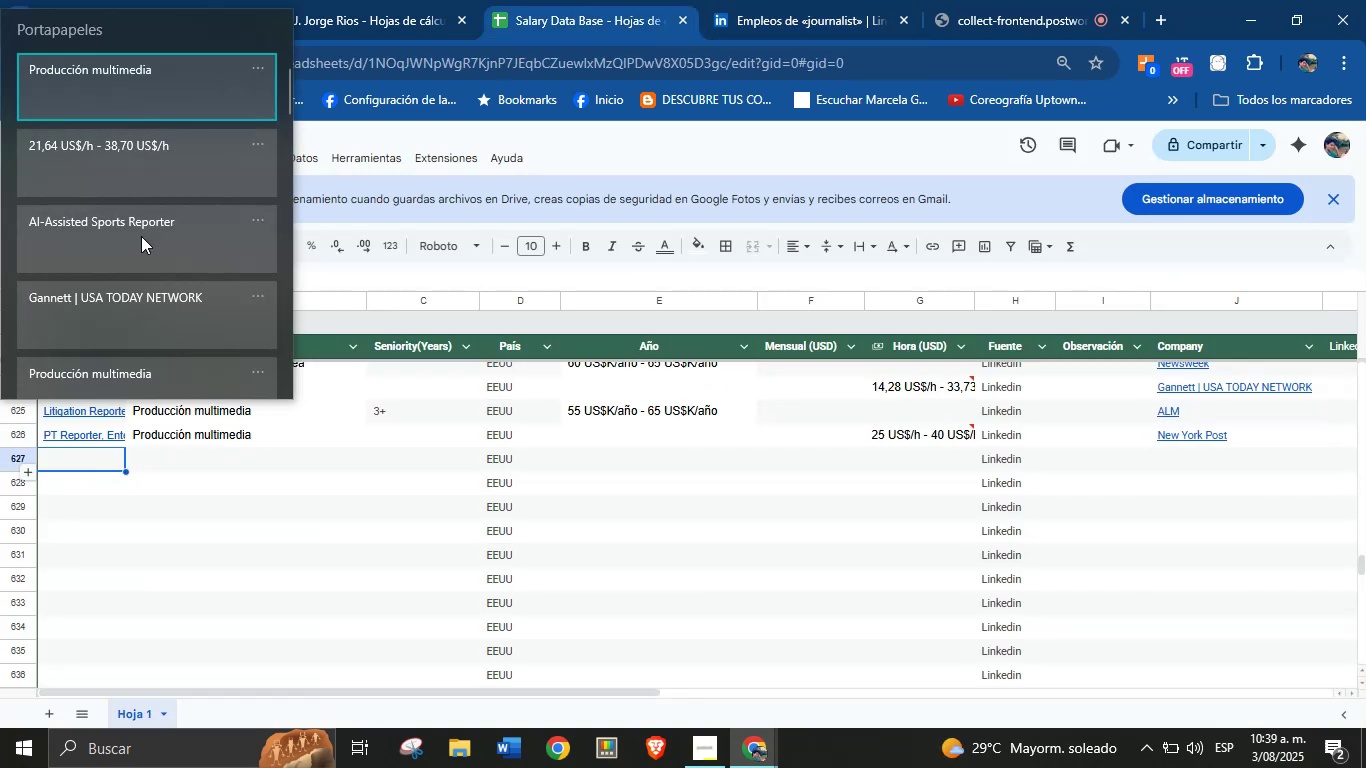 
key(Control+V)
 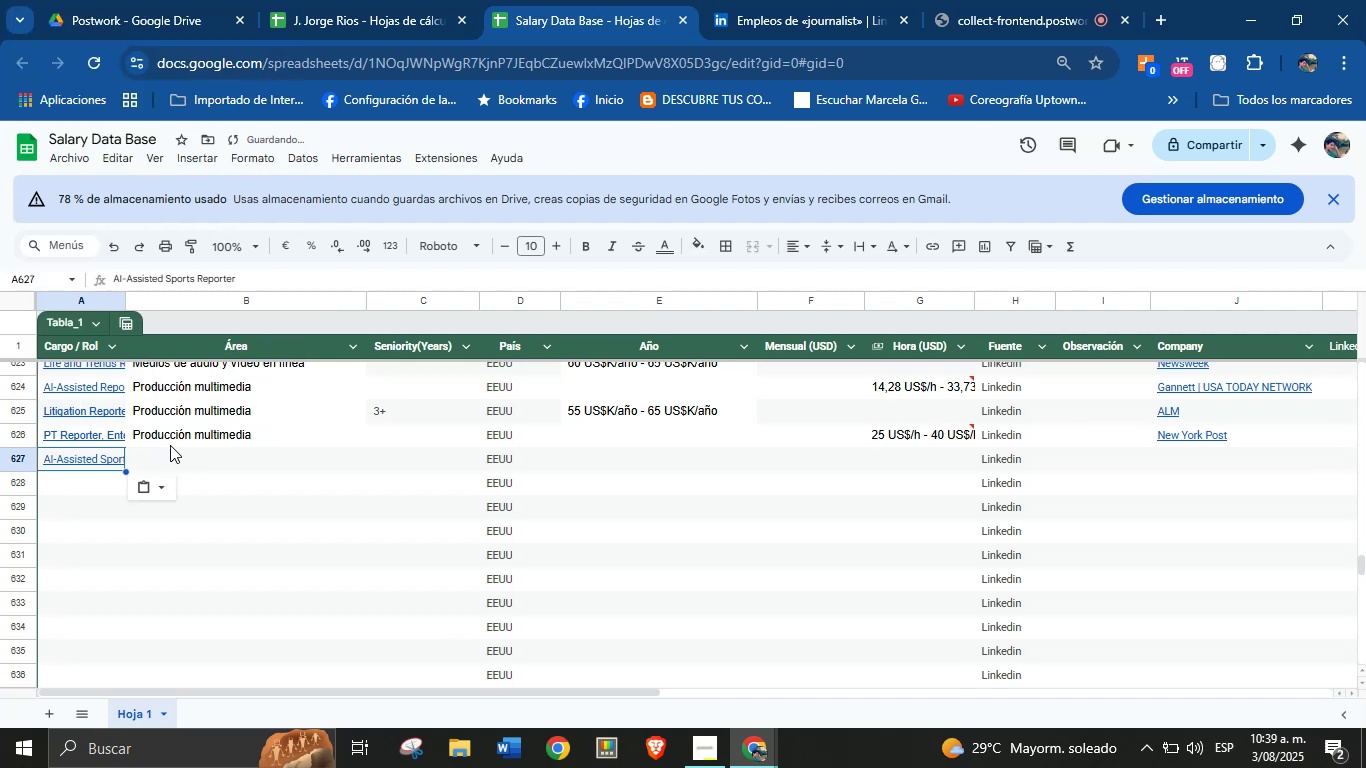 
left_click([184, 451])
 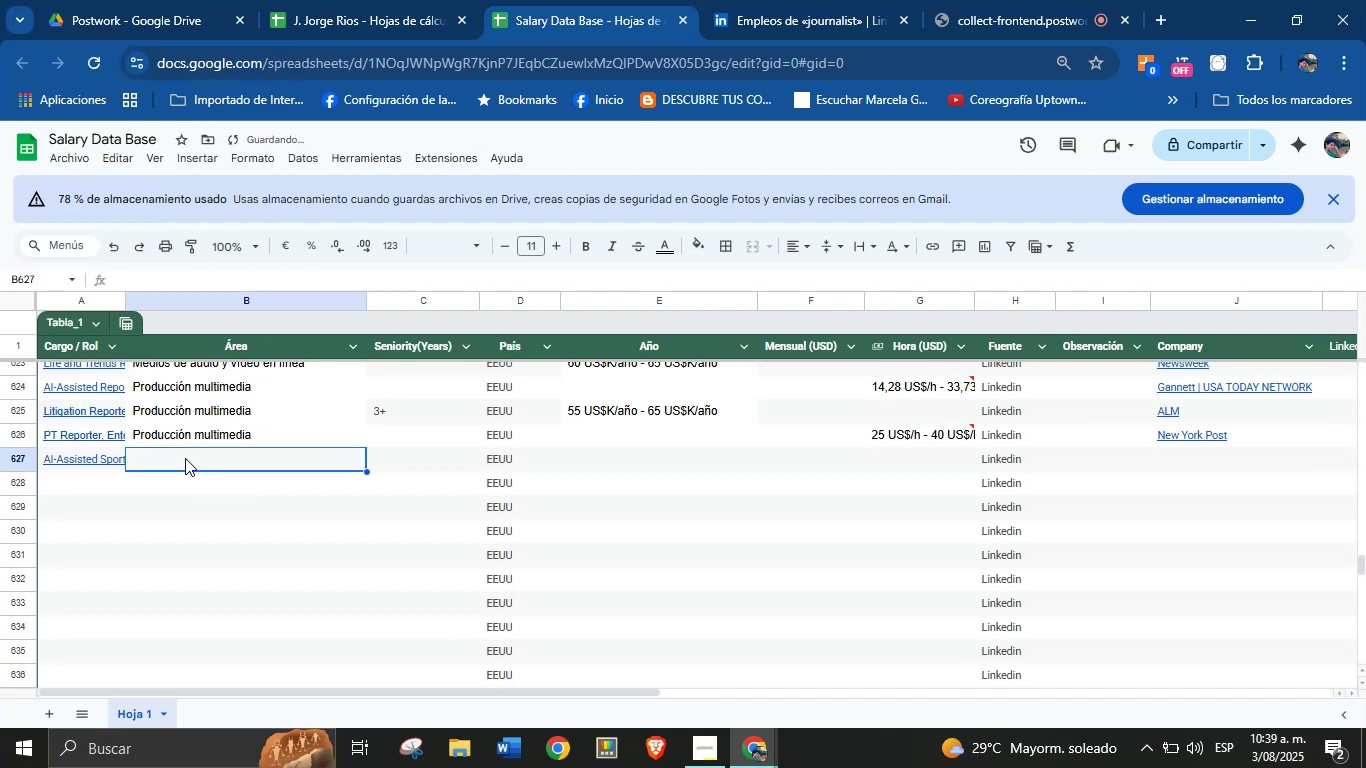 
key(Meta+MetaLeft)
 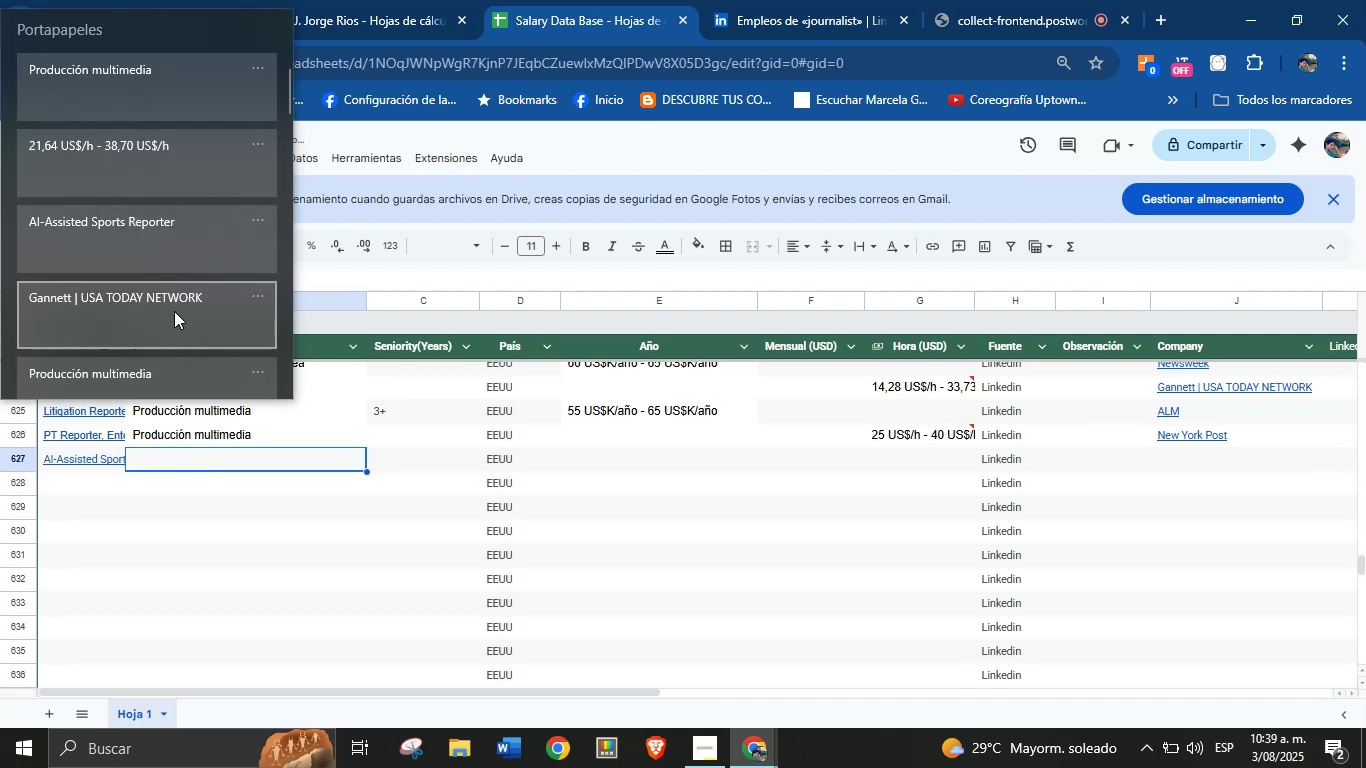 
key(Meta+MetaLeft)
 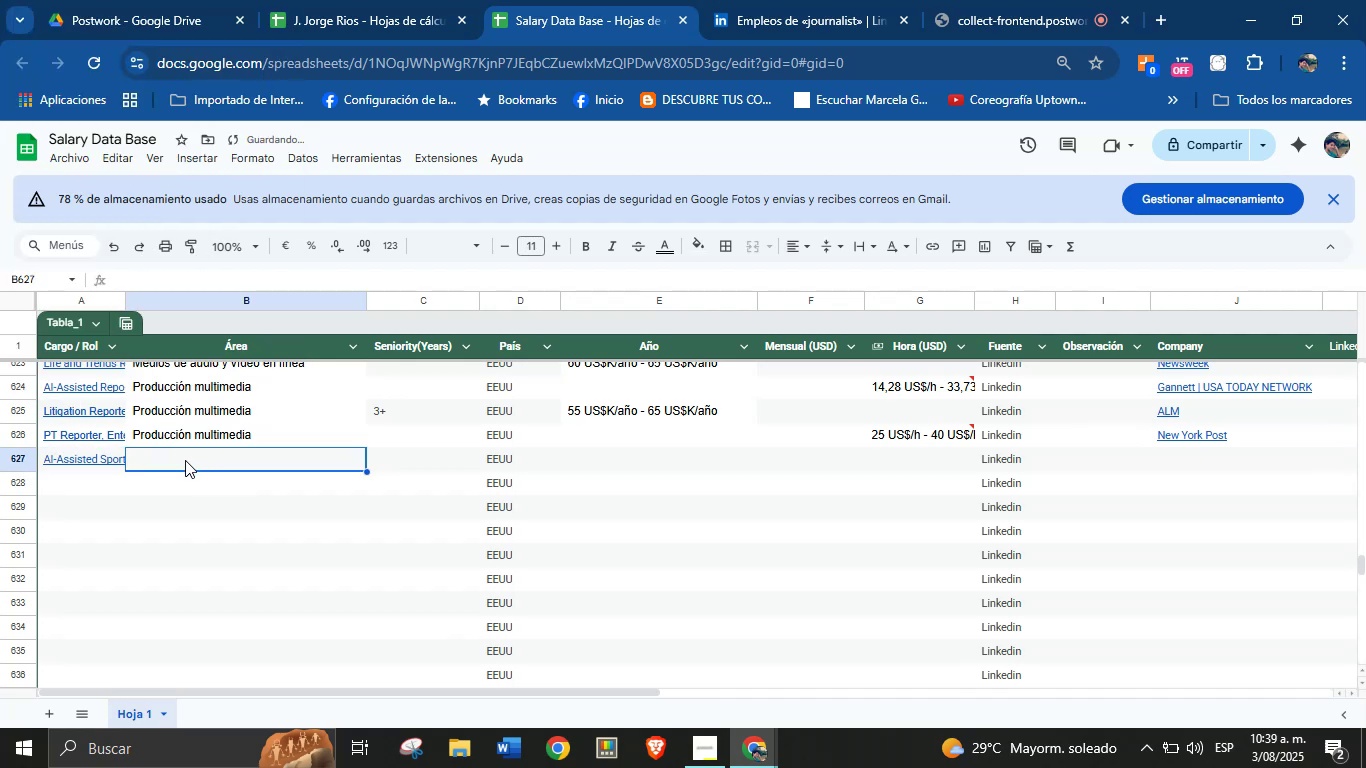 
key(Meta+V)
 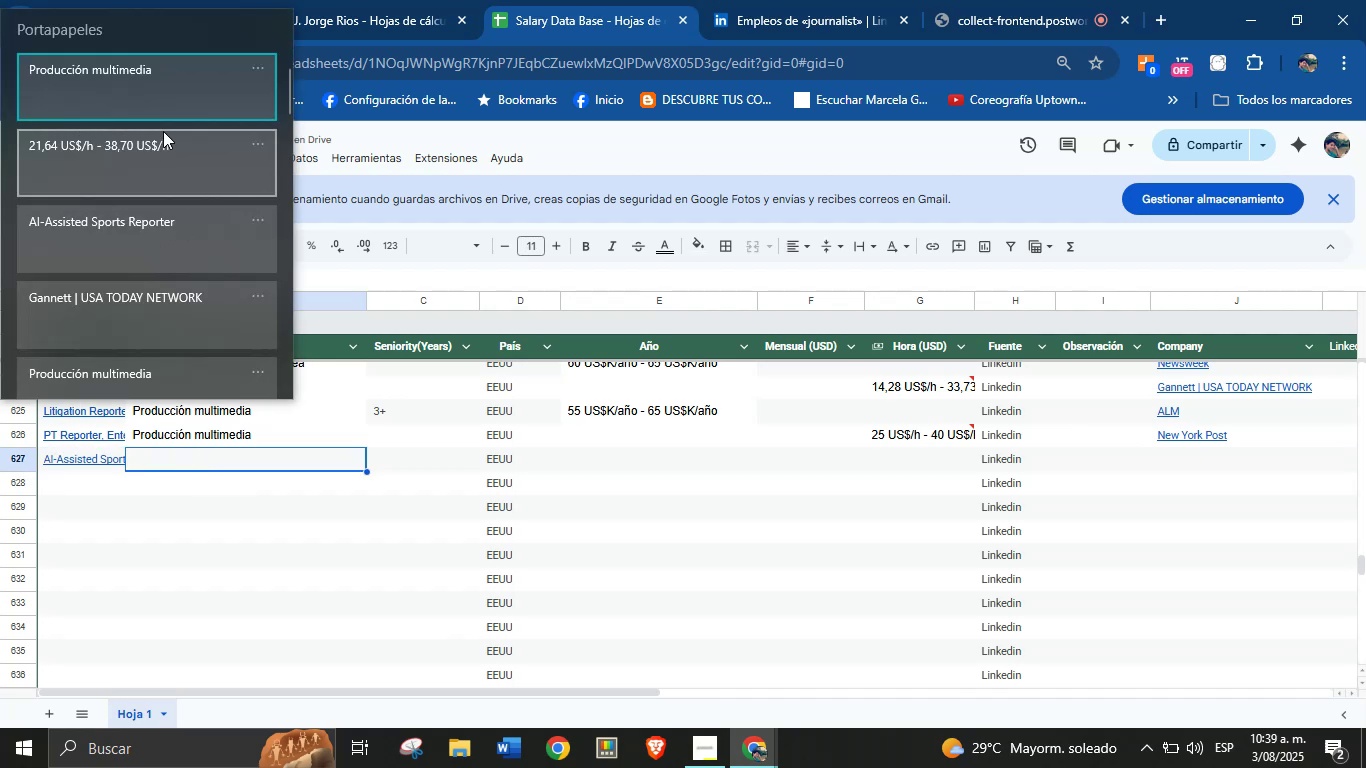 
left_click([183, 105])
 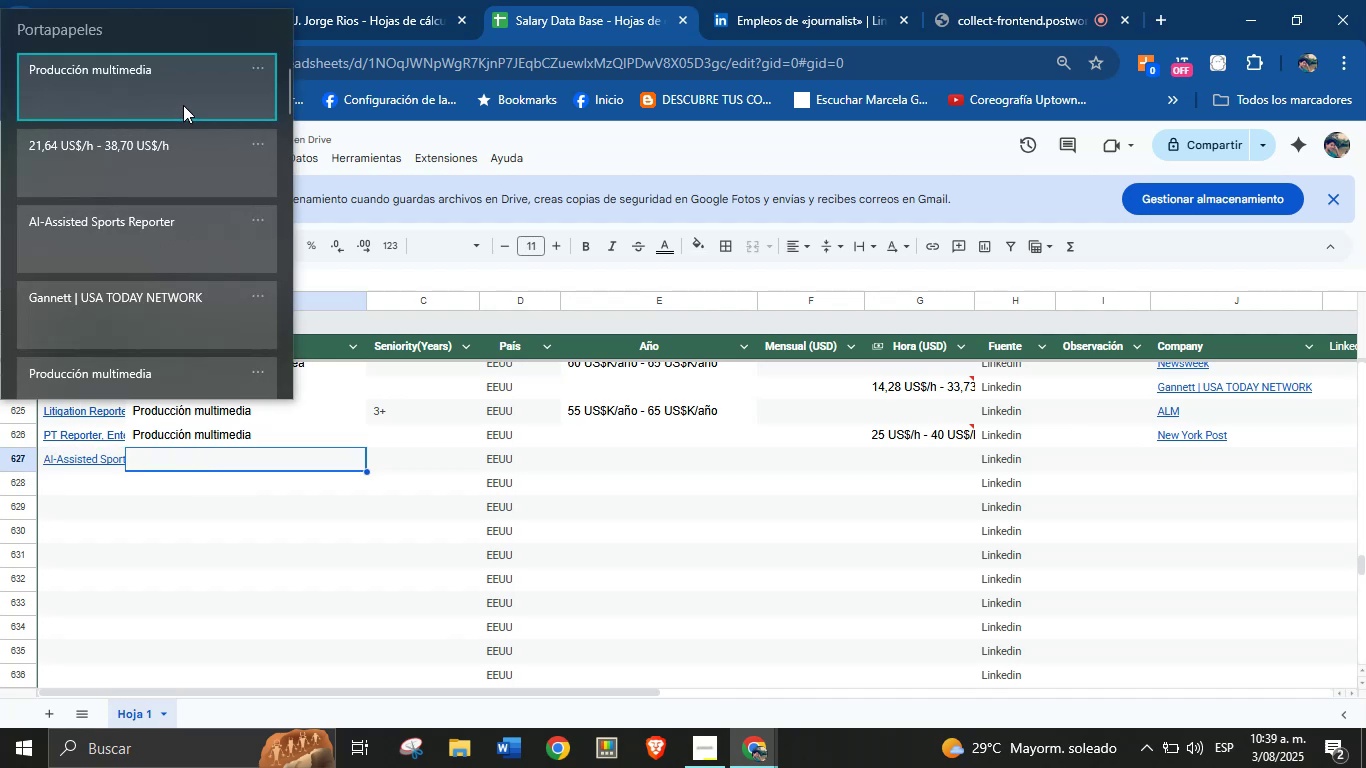 
key(Control+ControlLeft)
 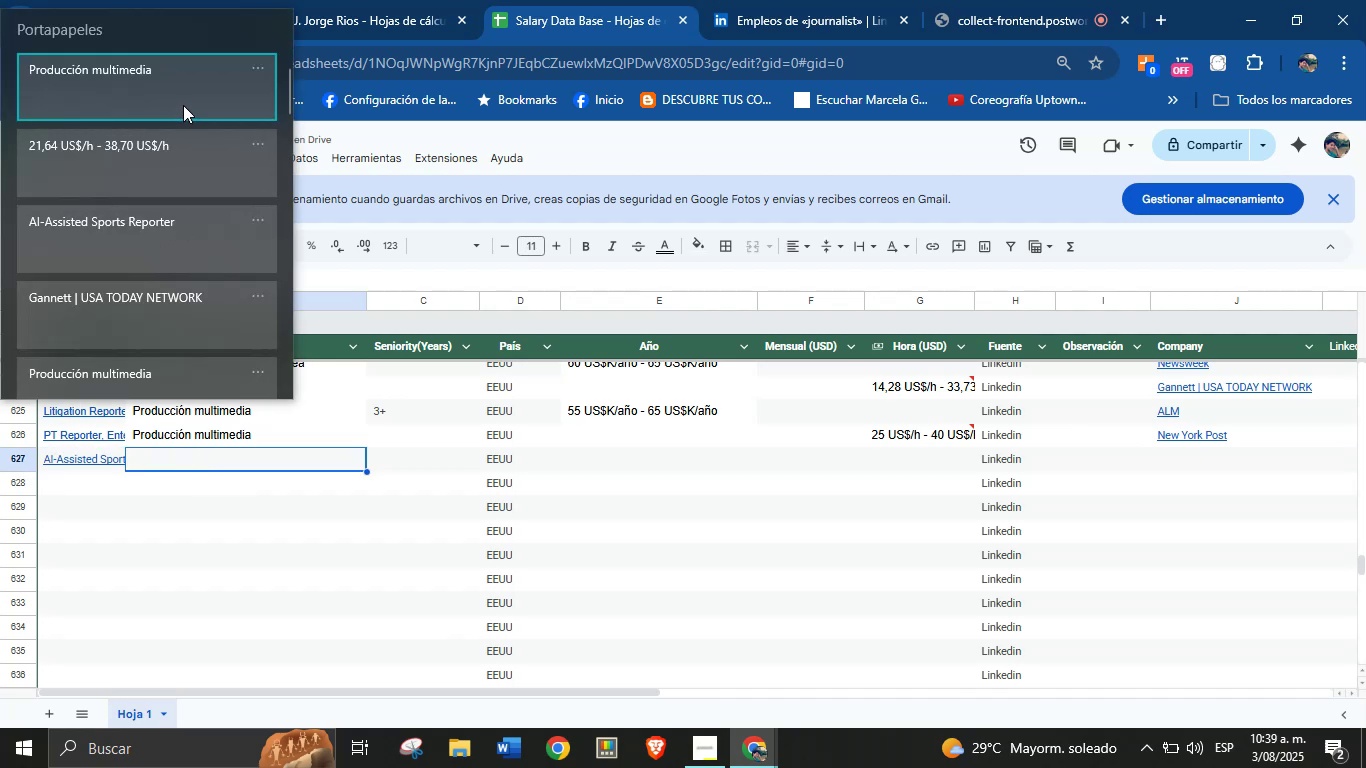 
key(Control+V)
 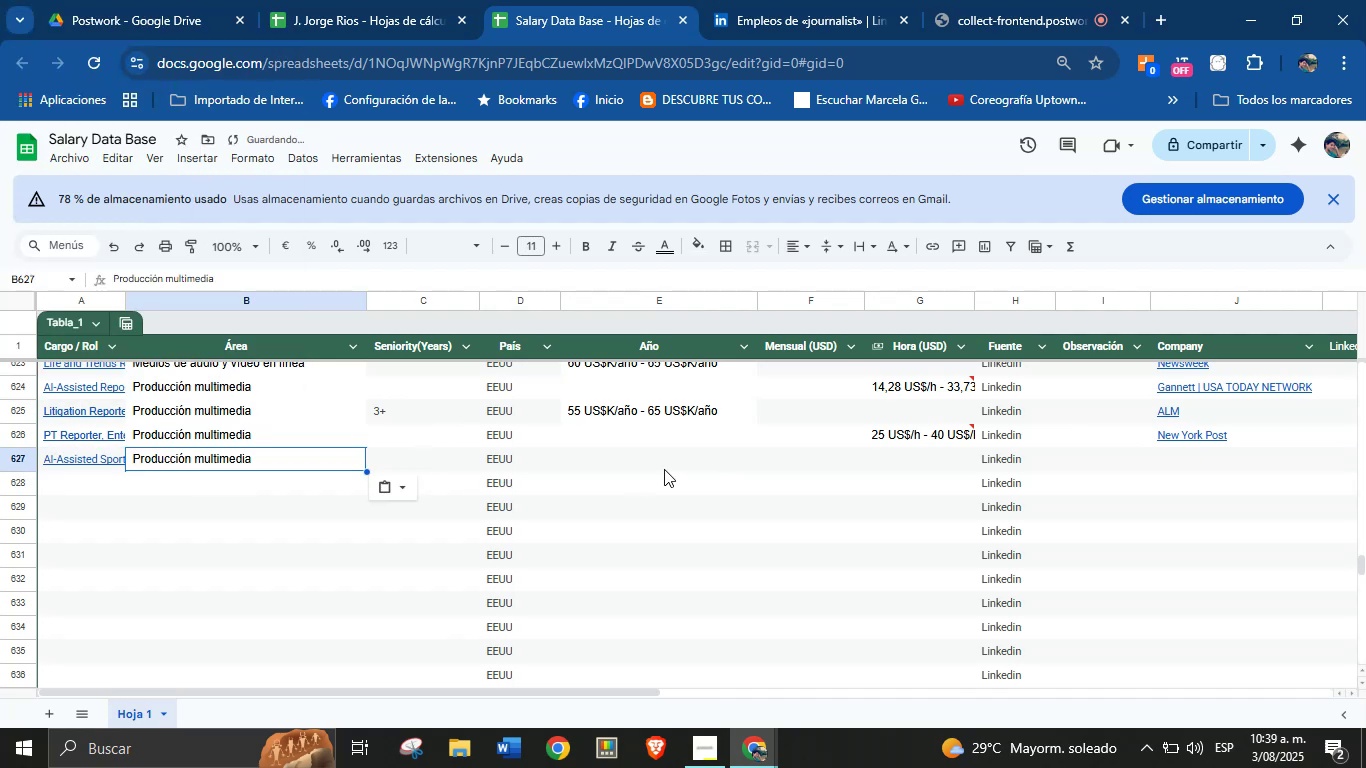 
left_click([889, 463])
 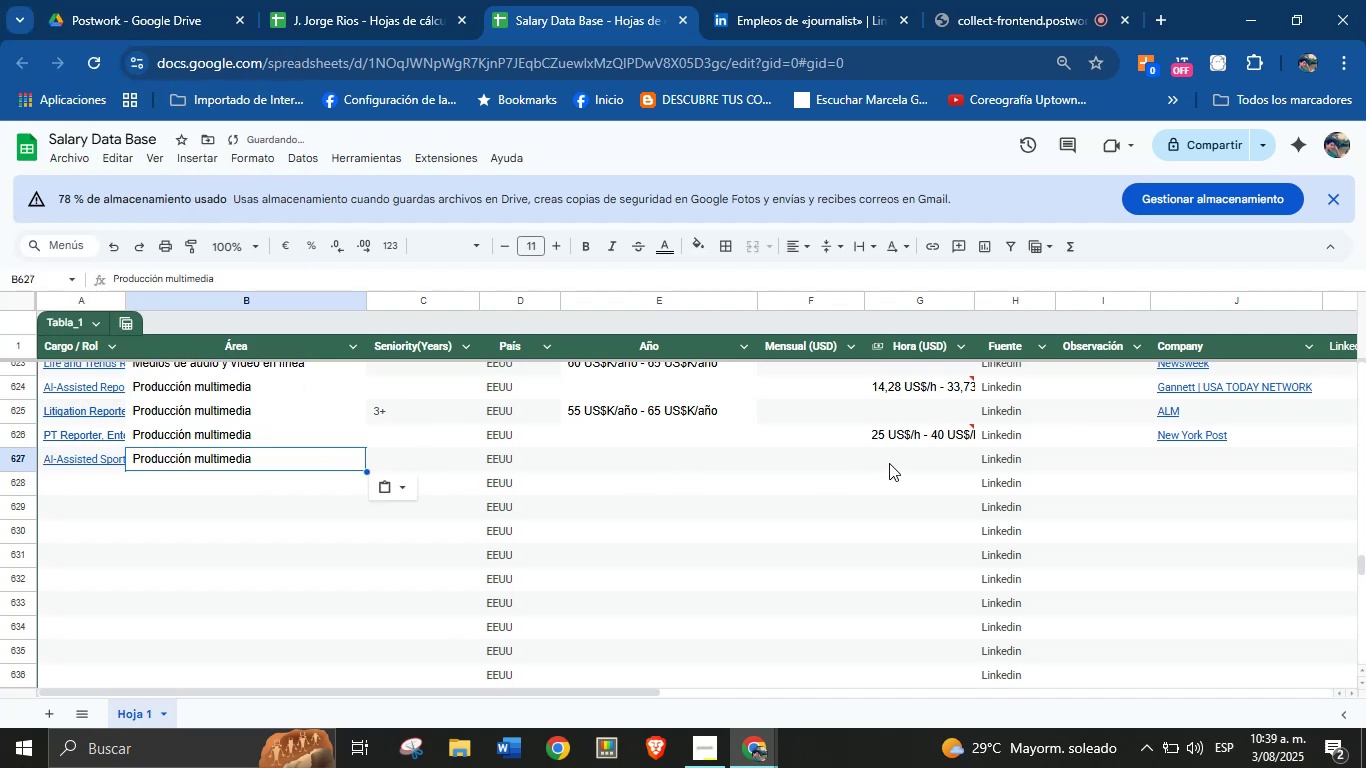 
key(Meta+MetaLeft)
 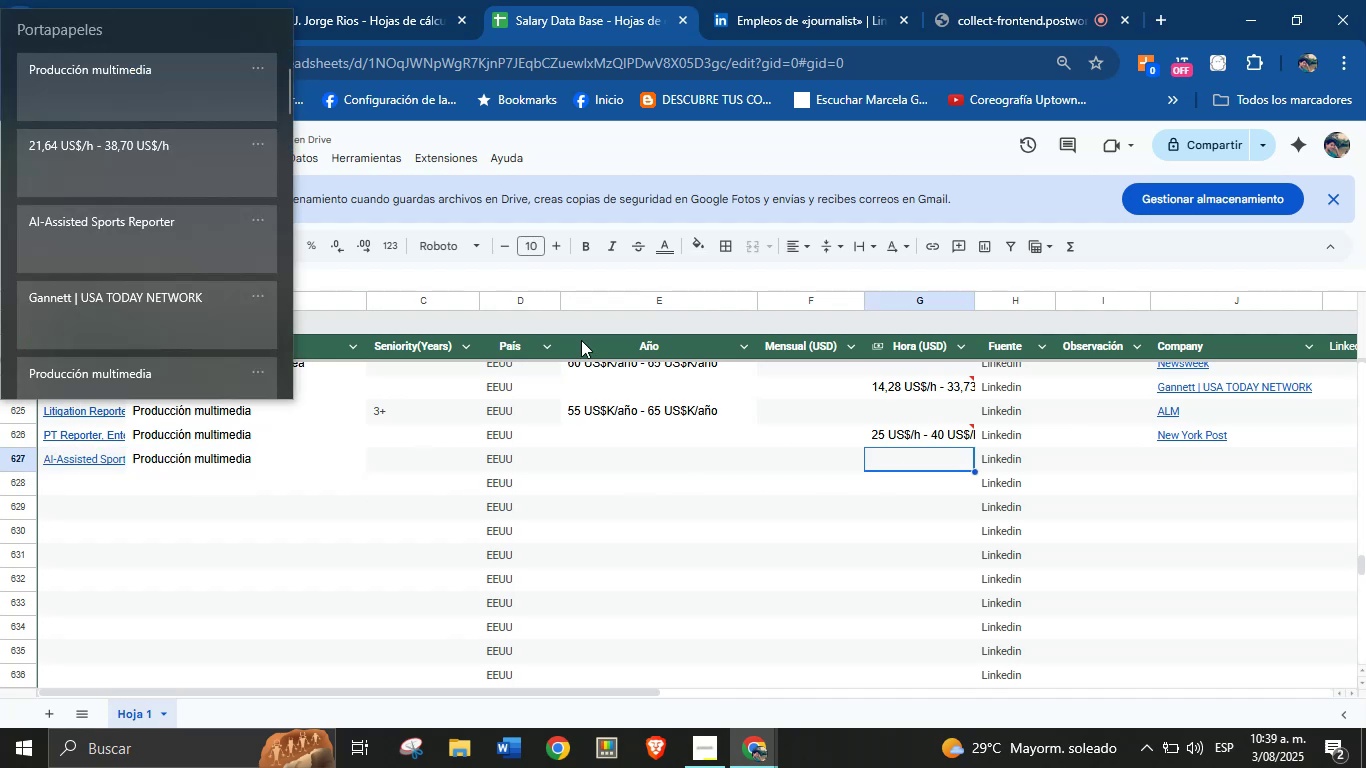 
key(Meta+MetaLeft)
 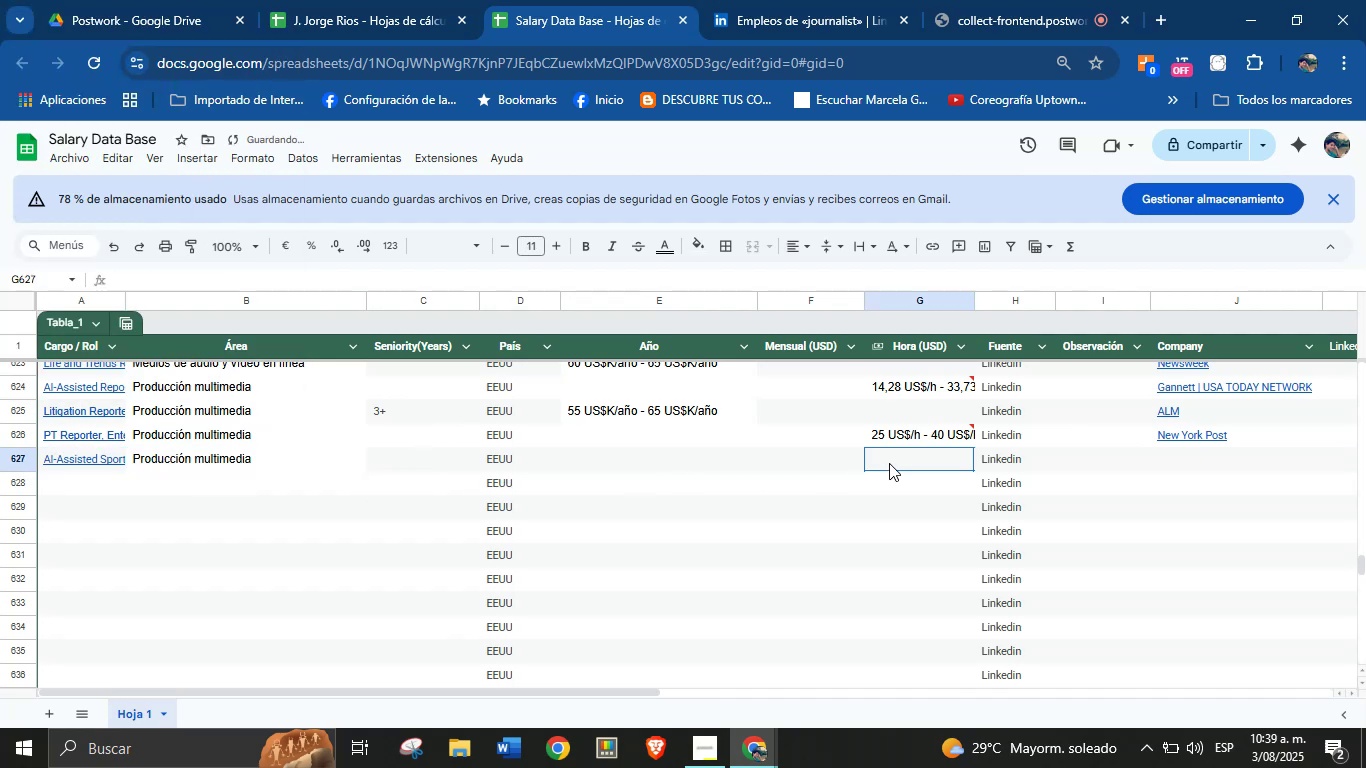 
key(Meta+V)
 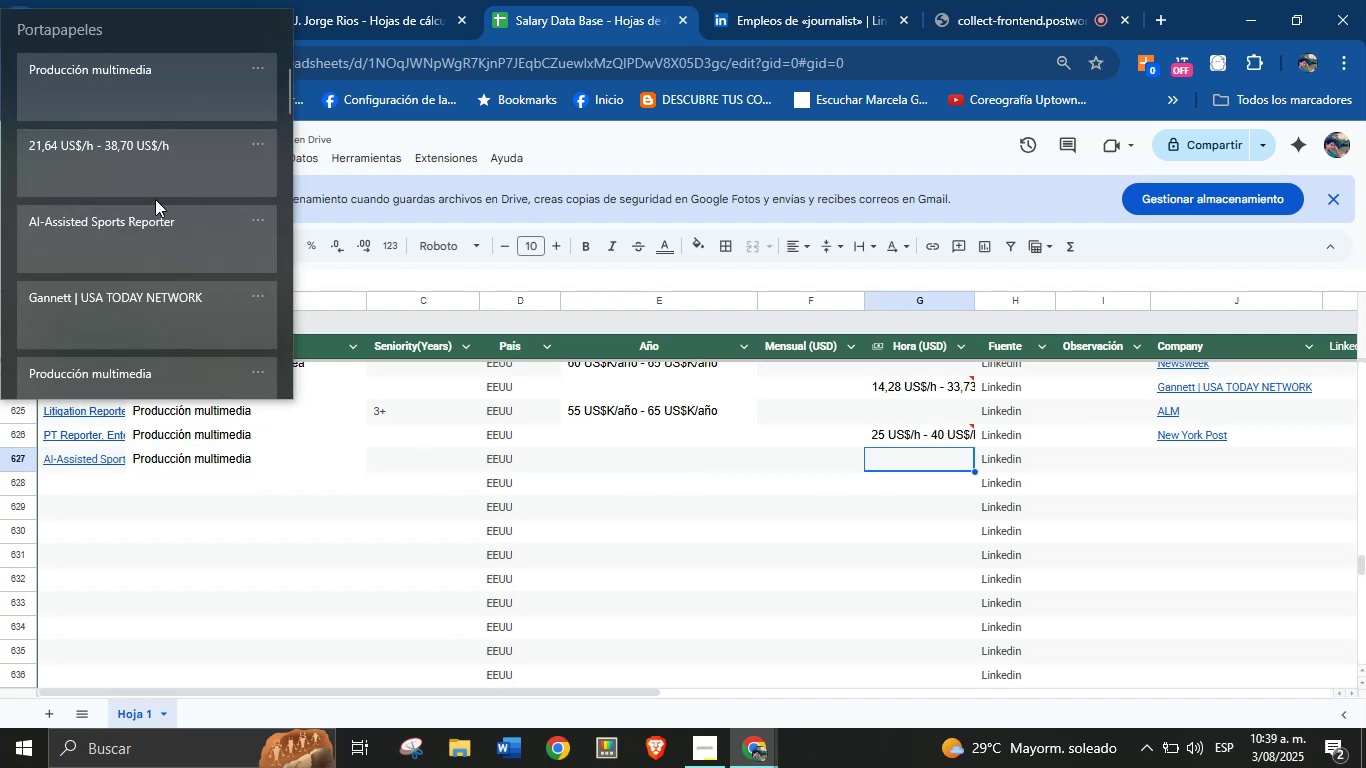 
key(Control+ControlLeft)
 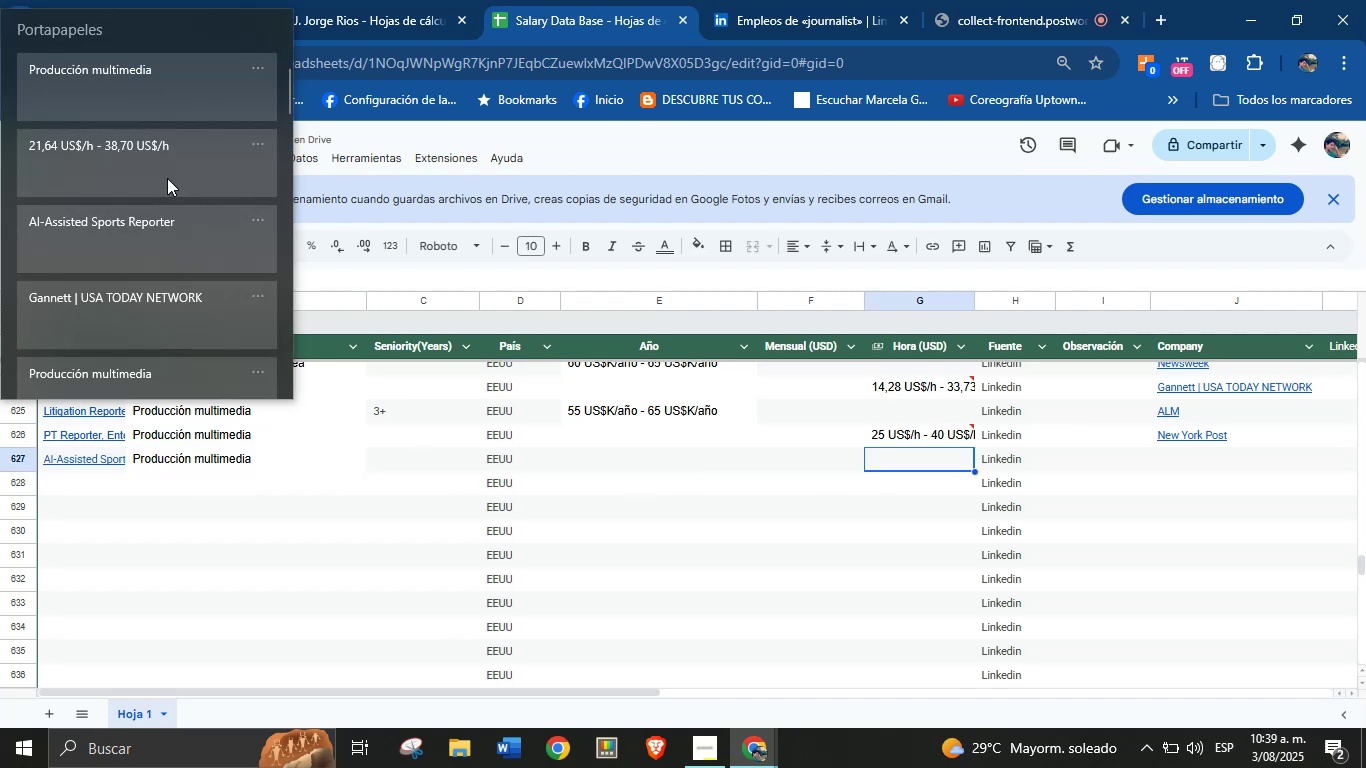 
key(Control+V)
 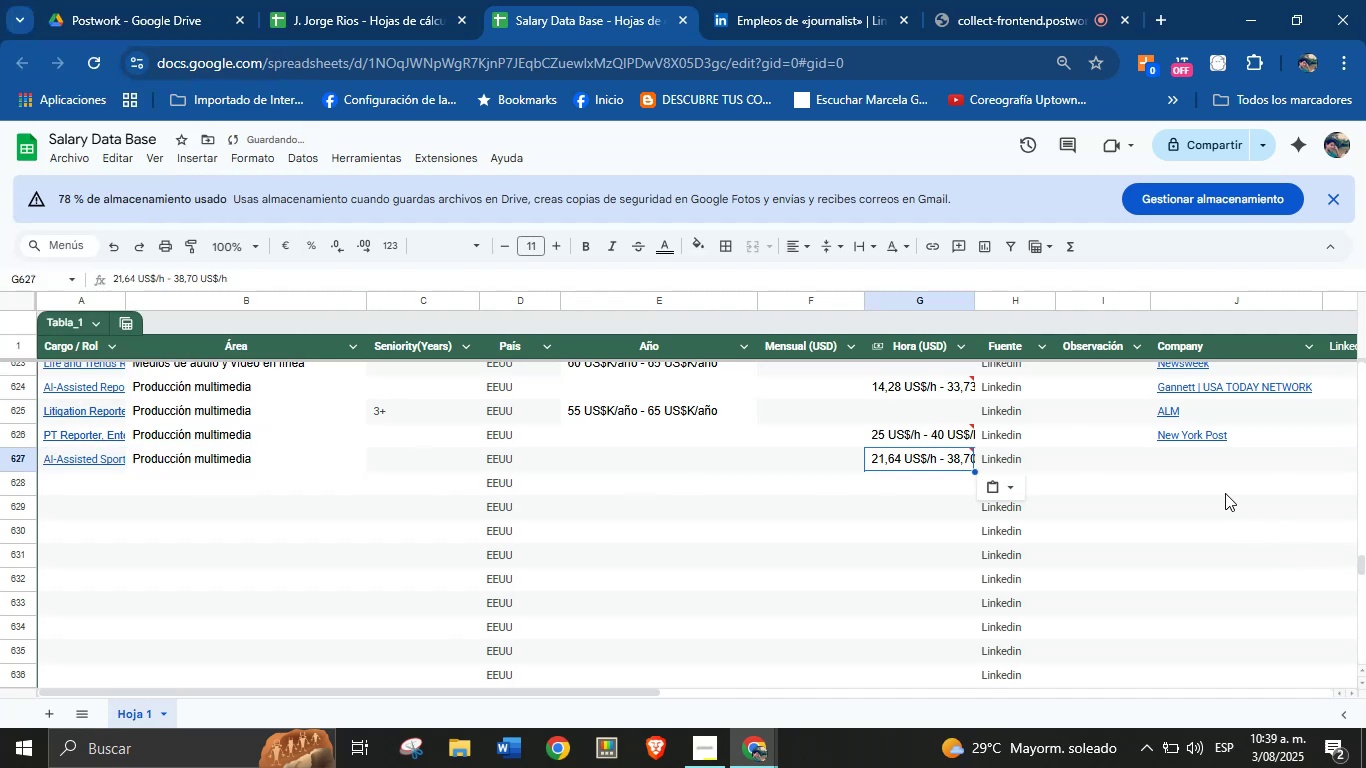 
left_click([1184, 462])
 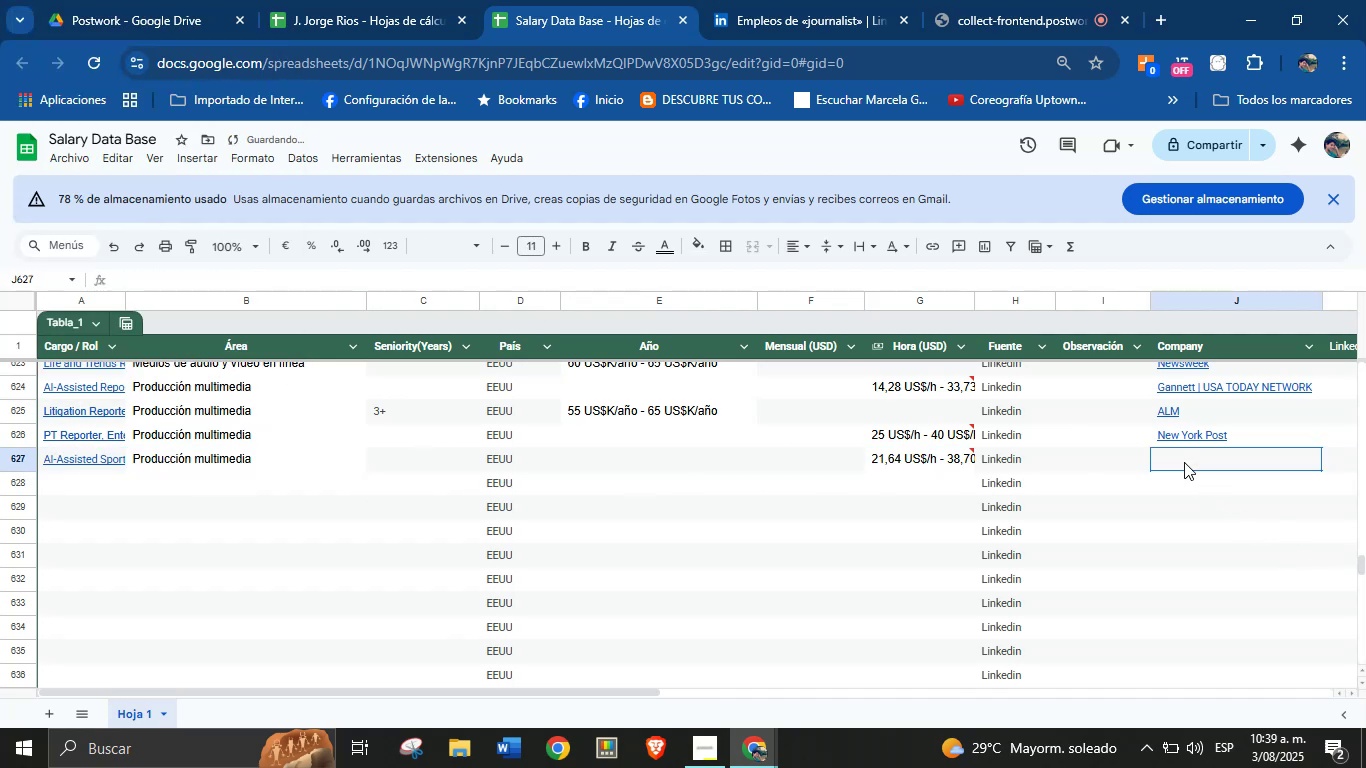 
key(Meta+MetaLeft)
 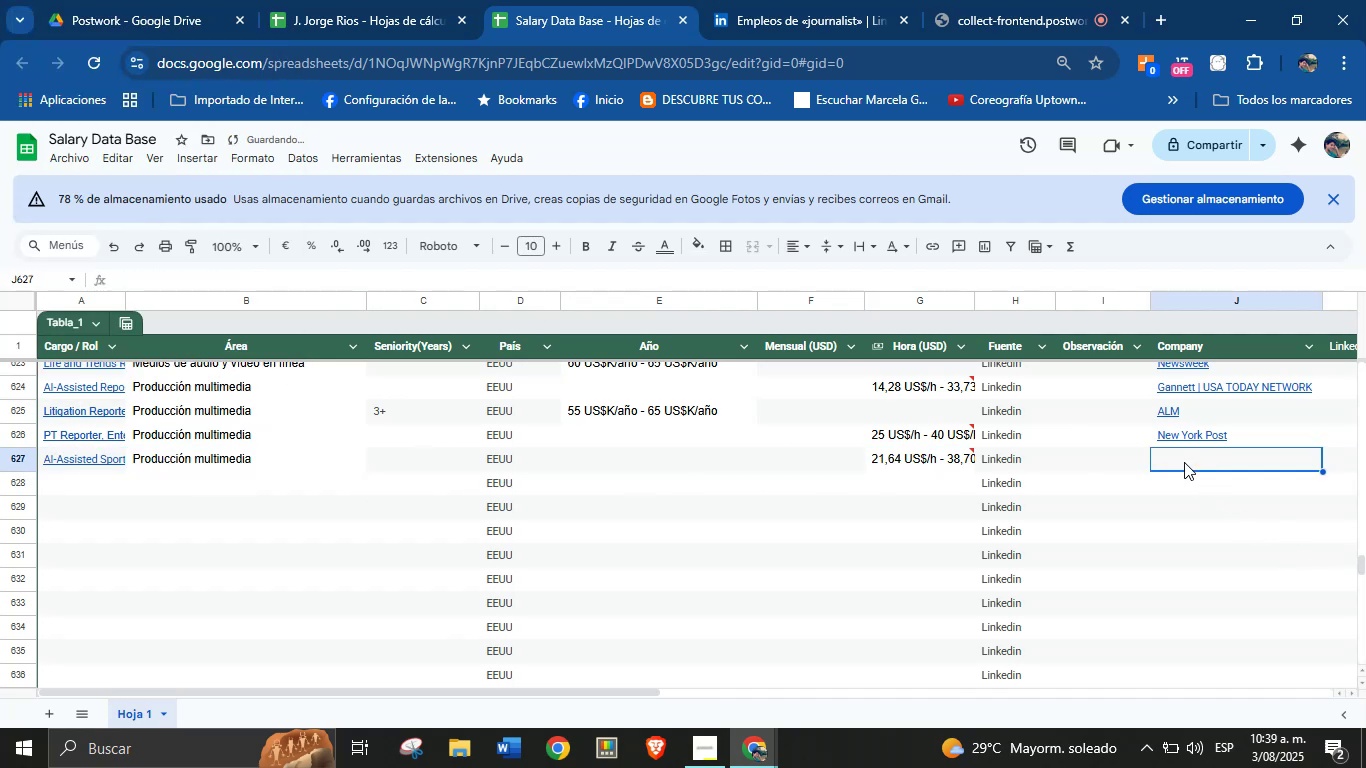 
key(Meta+MetaLeft)
 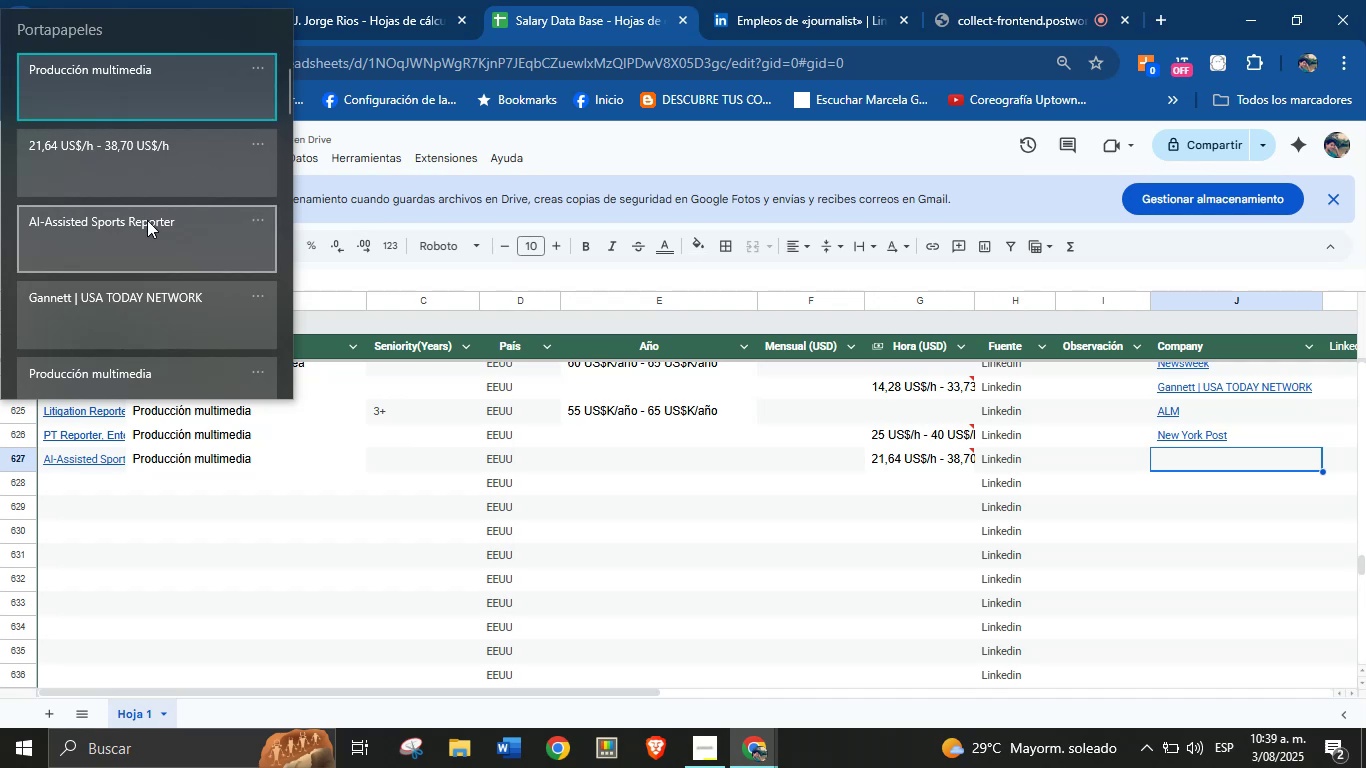 
key(Meta+V)
 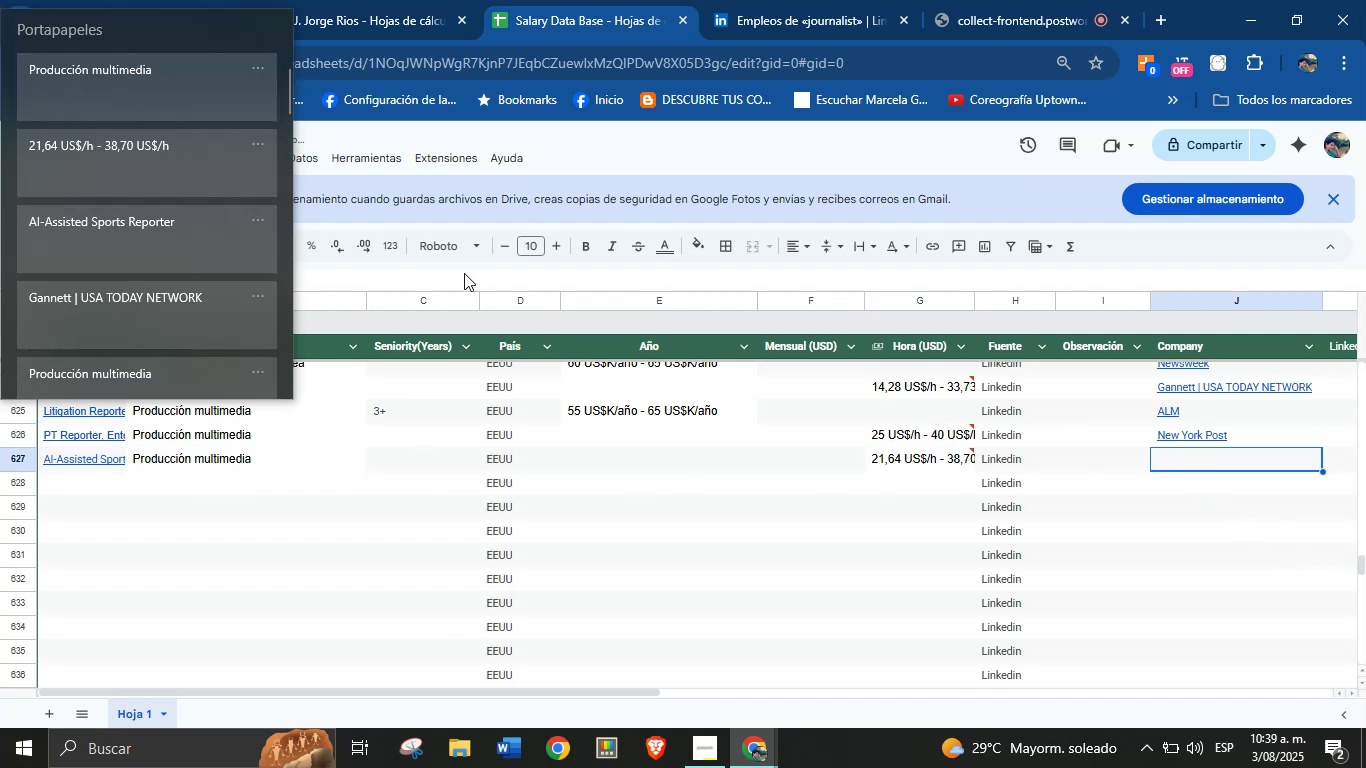 
left_click([137, 288])
 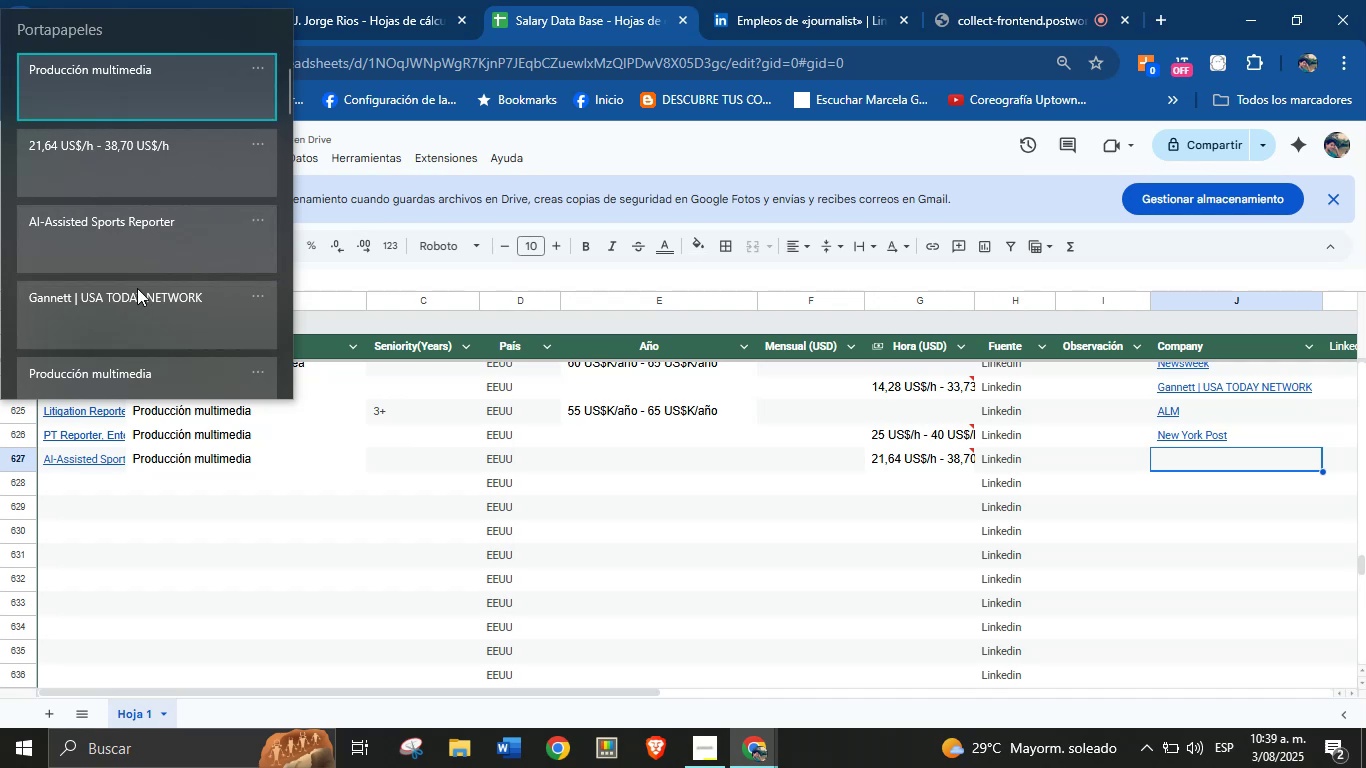 
key(Control+ControlLeft)
 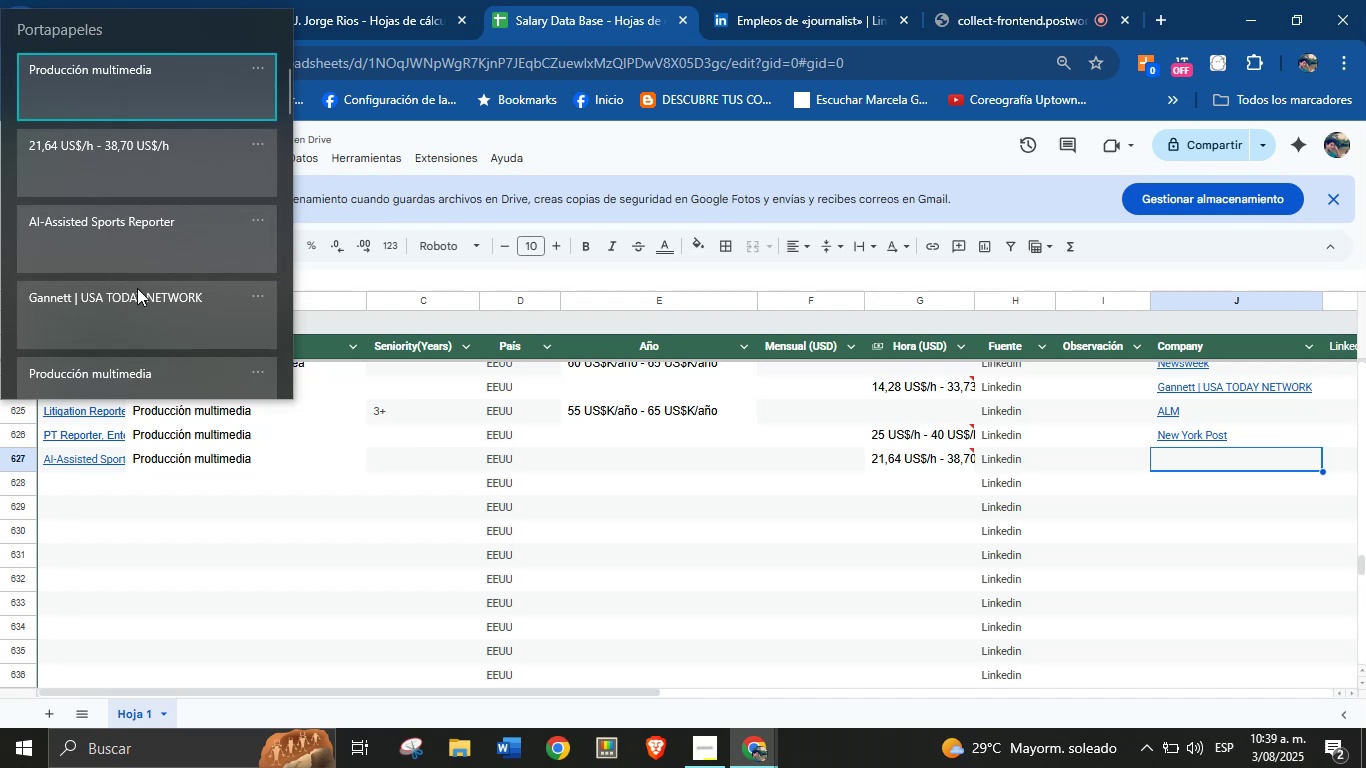 
key(Control+V)
 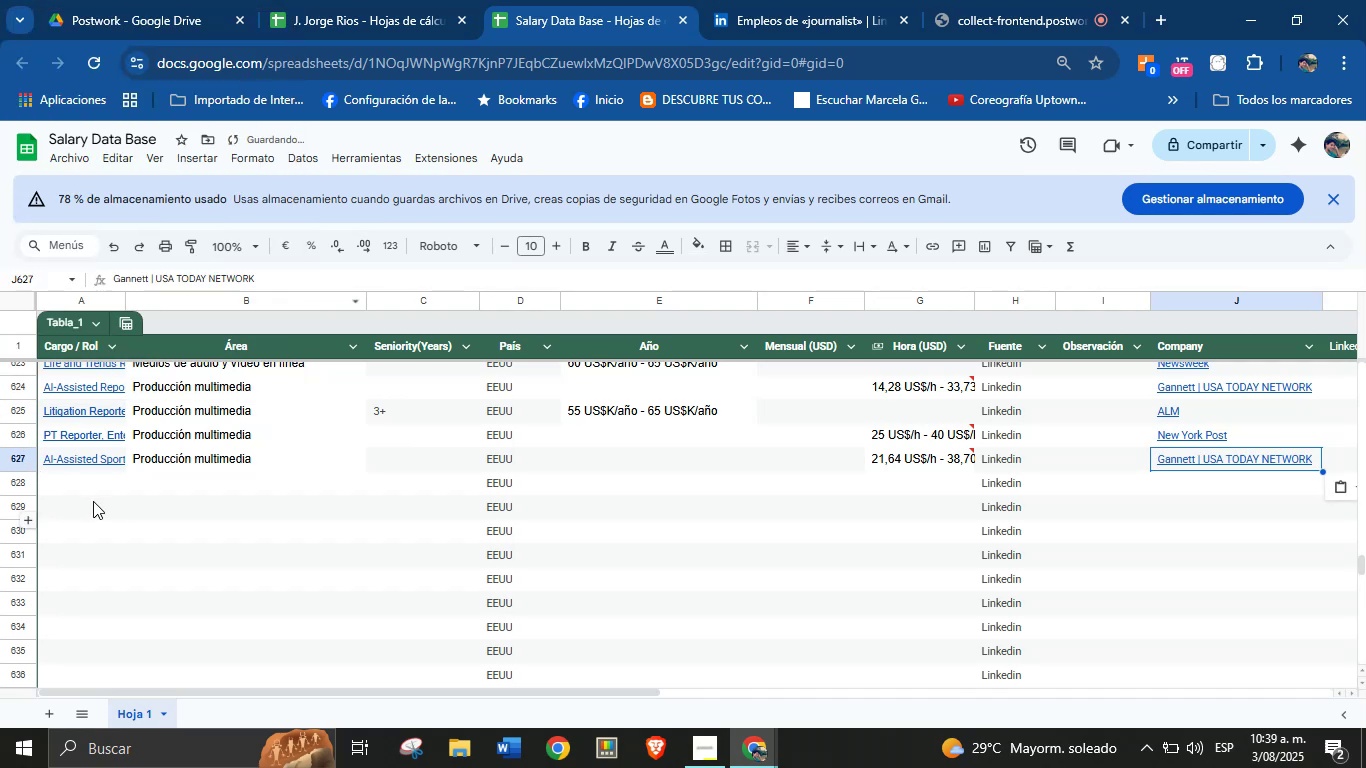 
left_click([96, 486])
 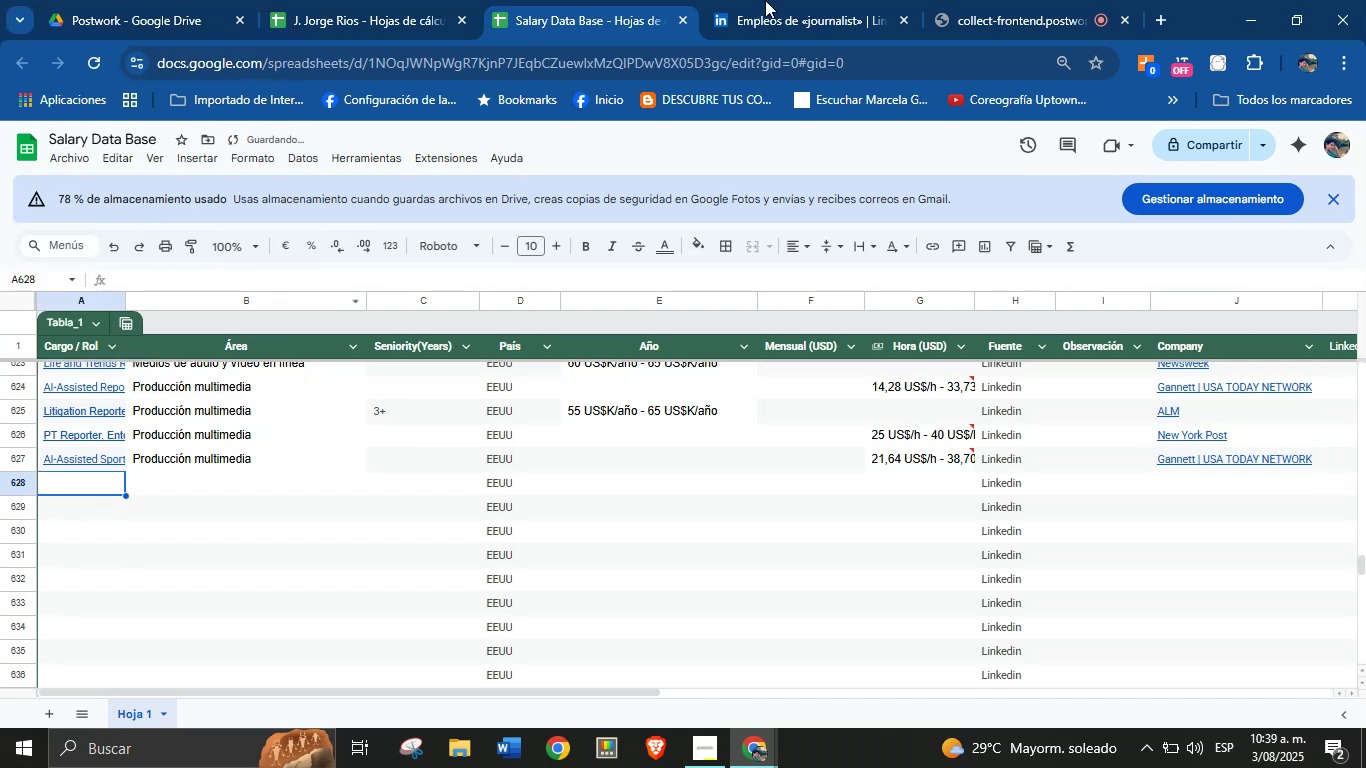 
left_click([810, 0])
 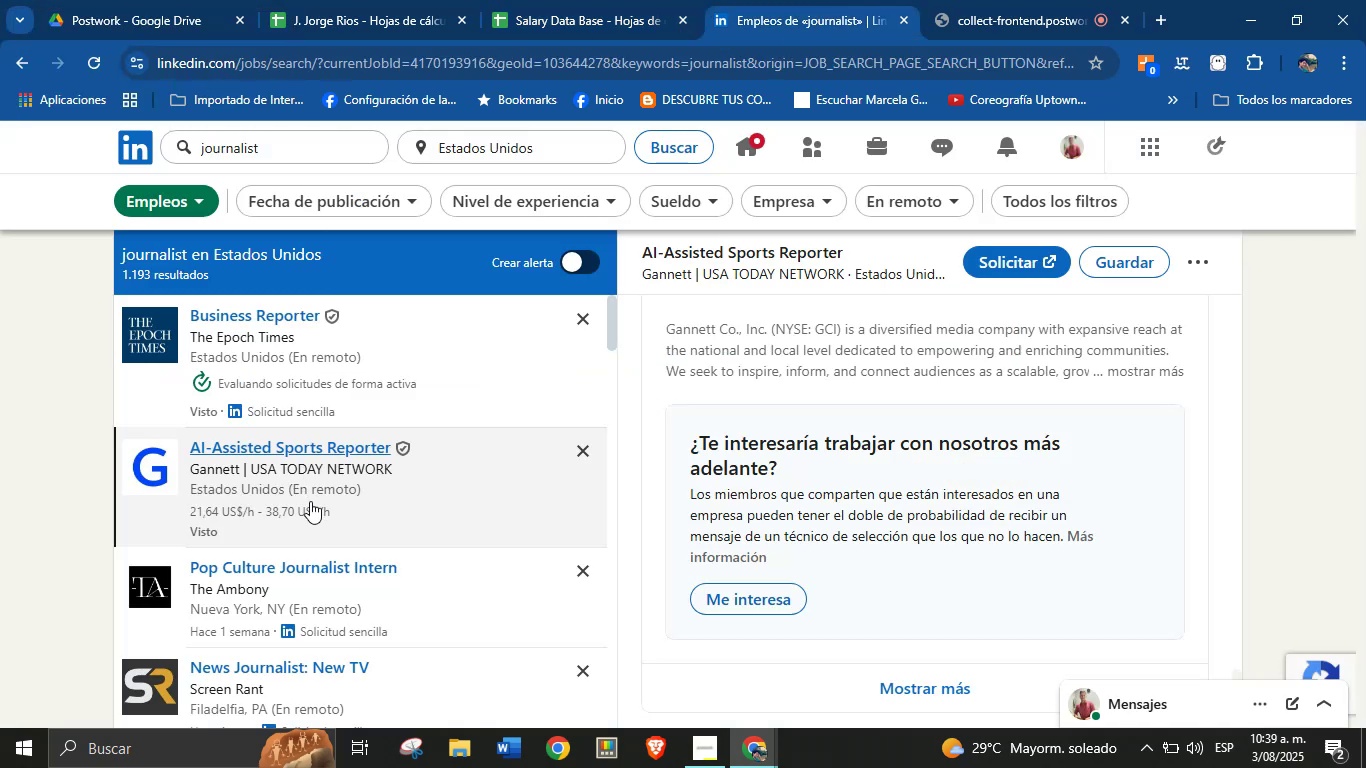 
scroll: coordinate [309, 513], scroll_direction: down, amount: 9.0
 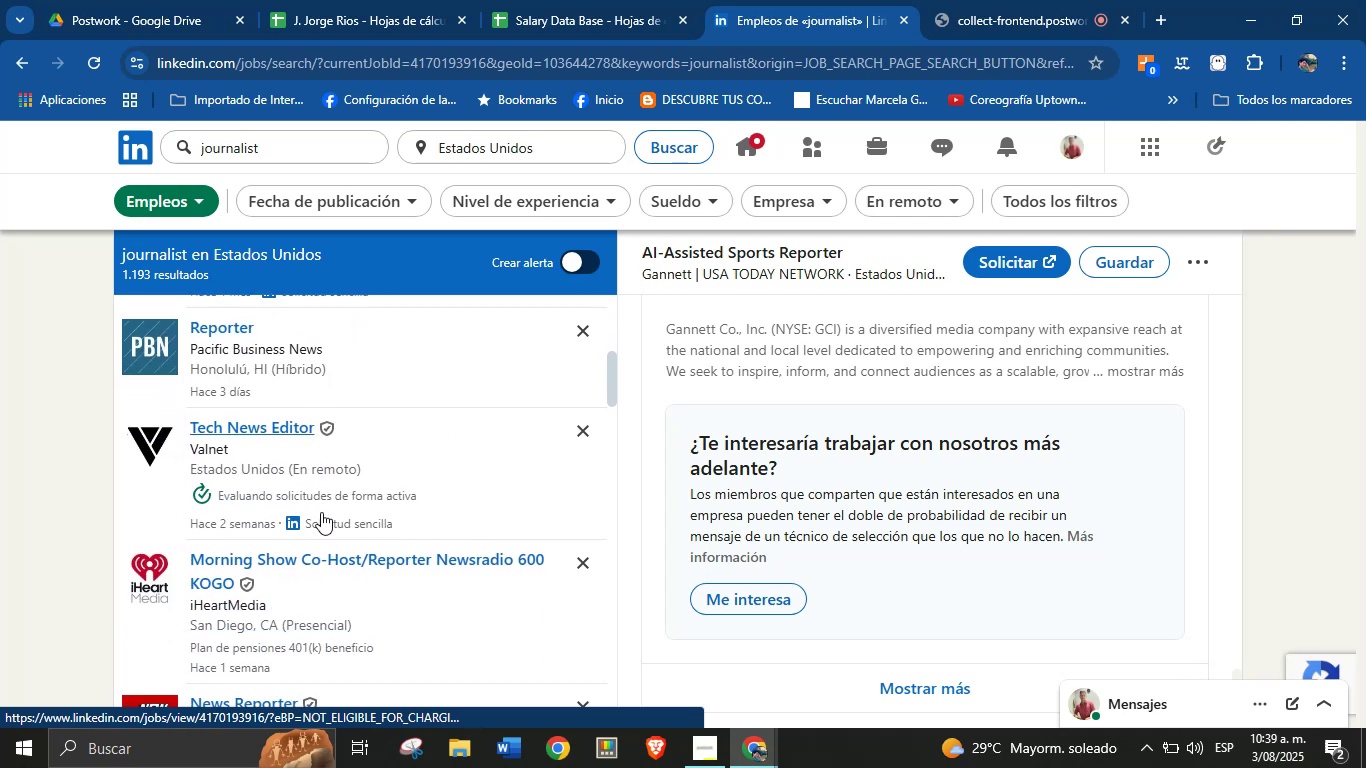 
scroll: coordinate [382, 478], scroll_direction: down, amount: 4.0
 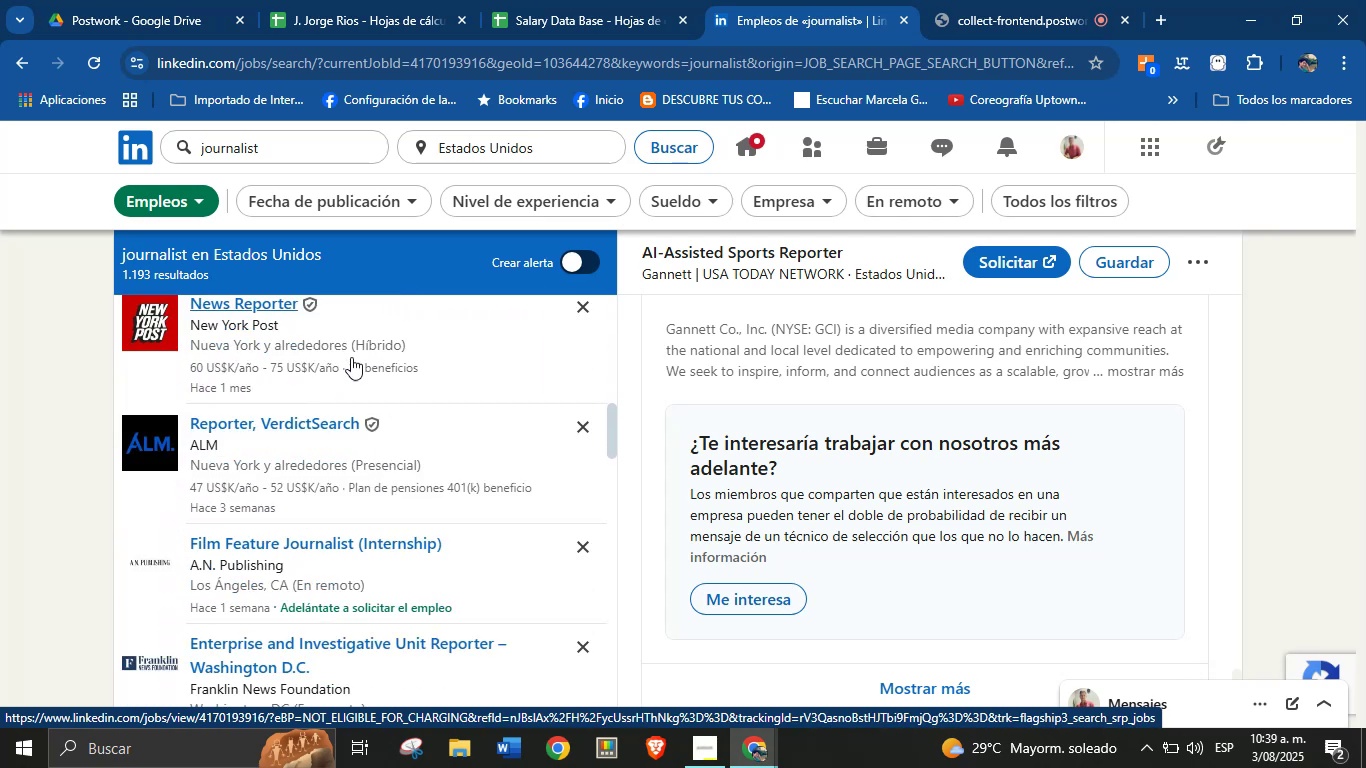 
left_click([353, 348])
 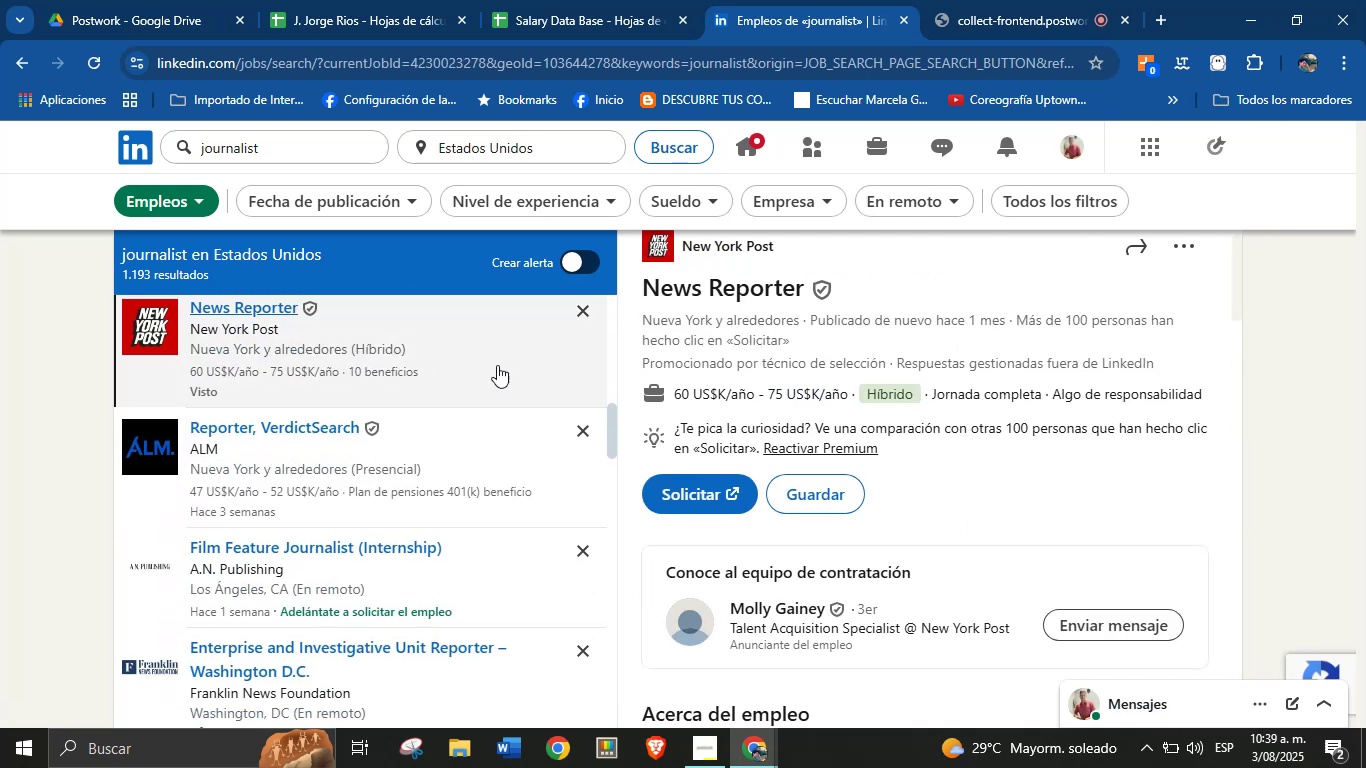 
mouse_move([779, 437])
 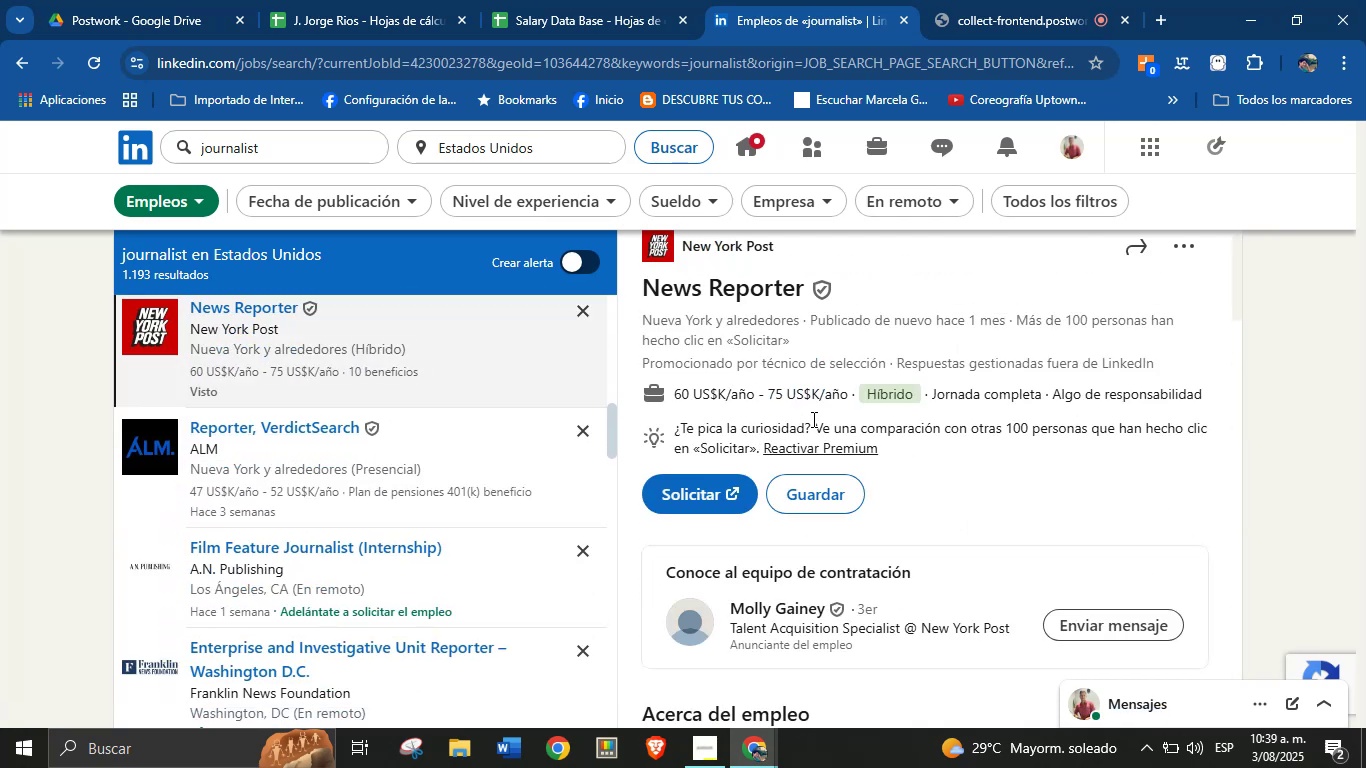 
scroll: coordinate [800, 407], scroll_direction: up, amount: 4.0
 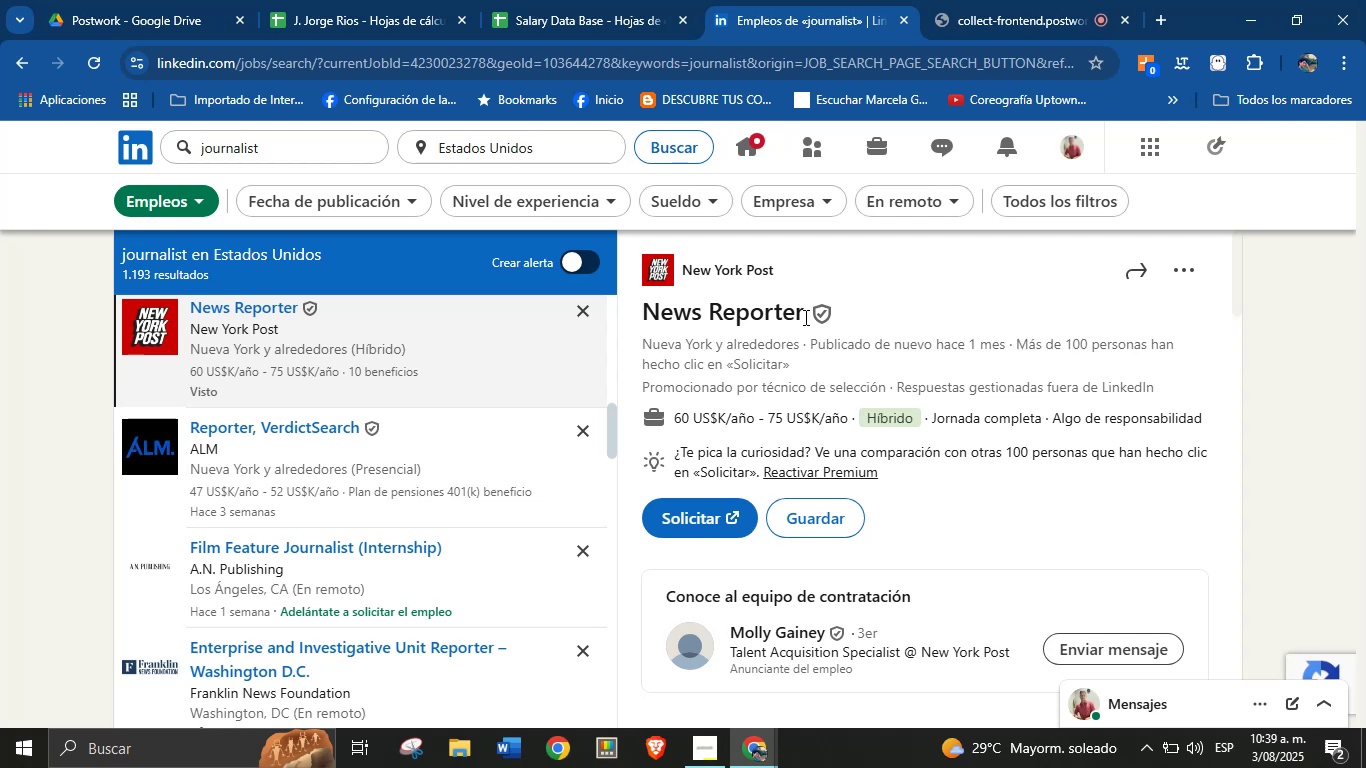 
left_click_drag(start_coordinate=[805, 315], to_coordinate=[644, 316])
 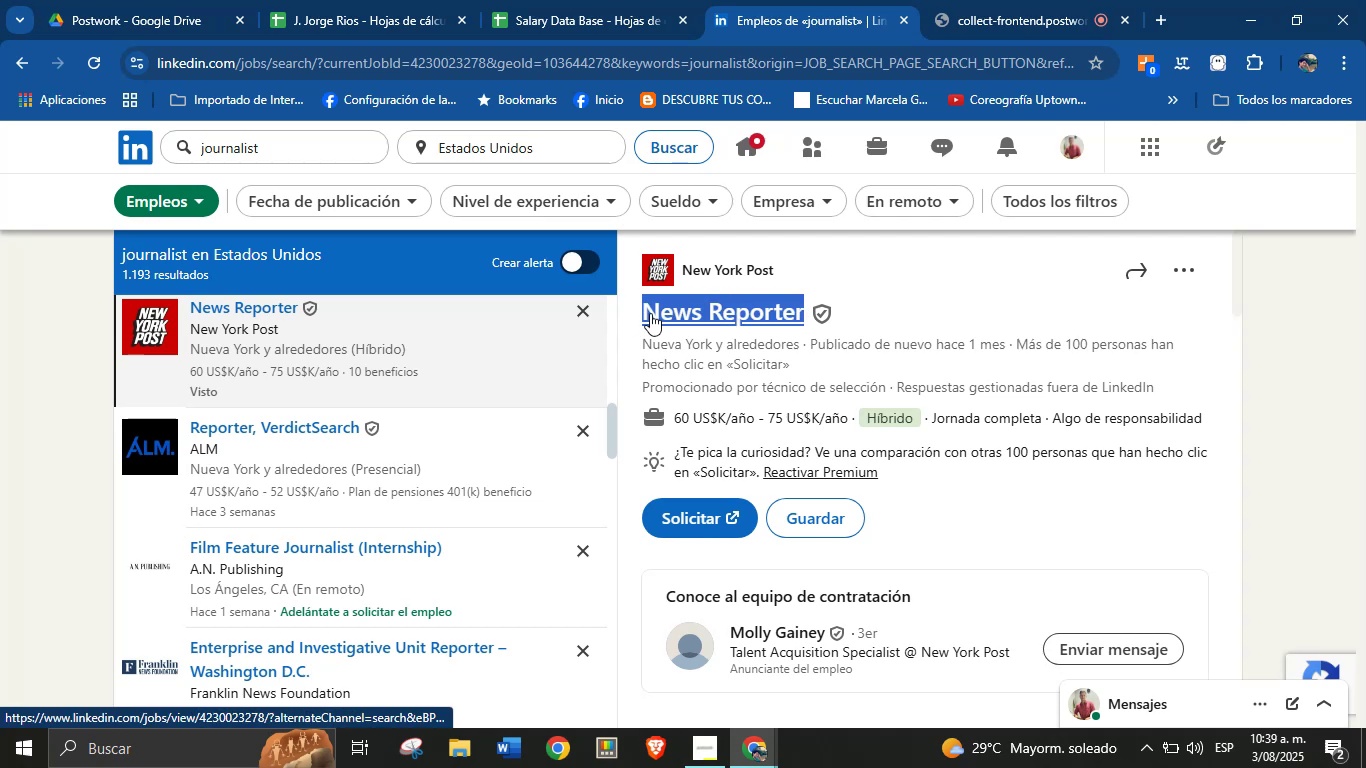 
key(Alt+AltLeft)
 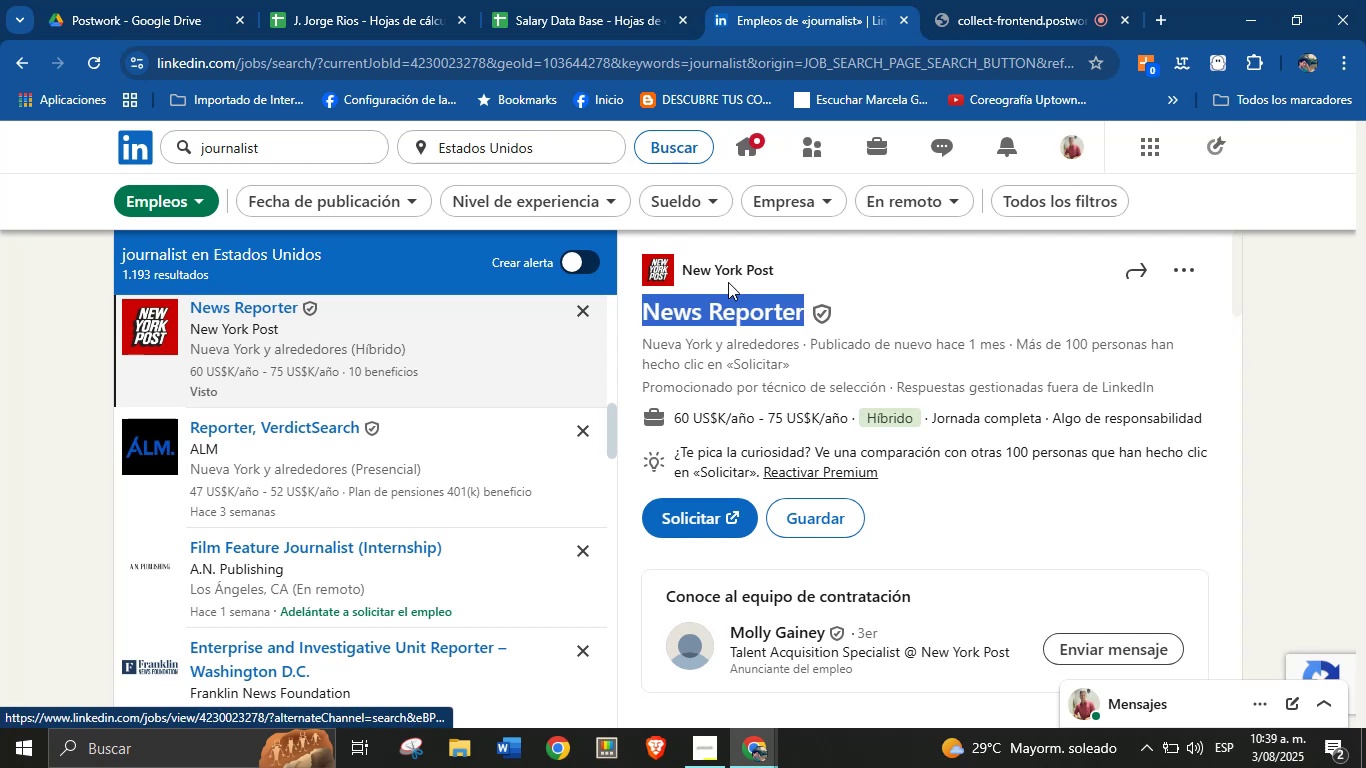 
key(Alt+Control+ControlLeft)
 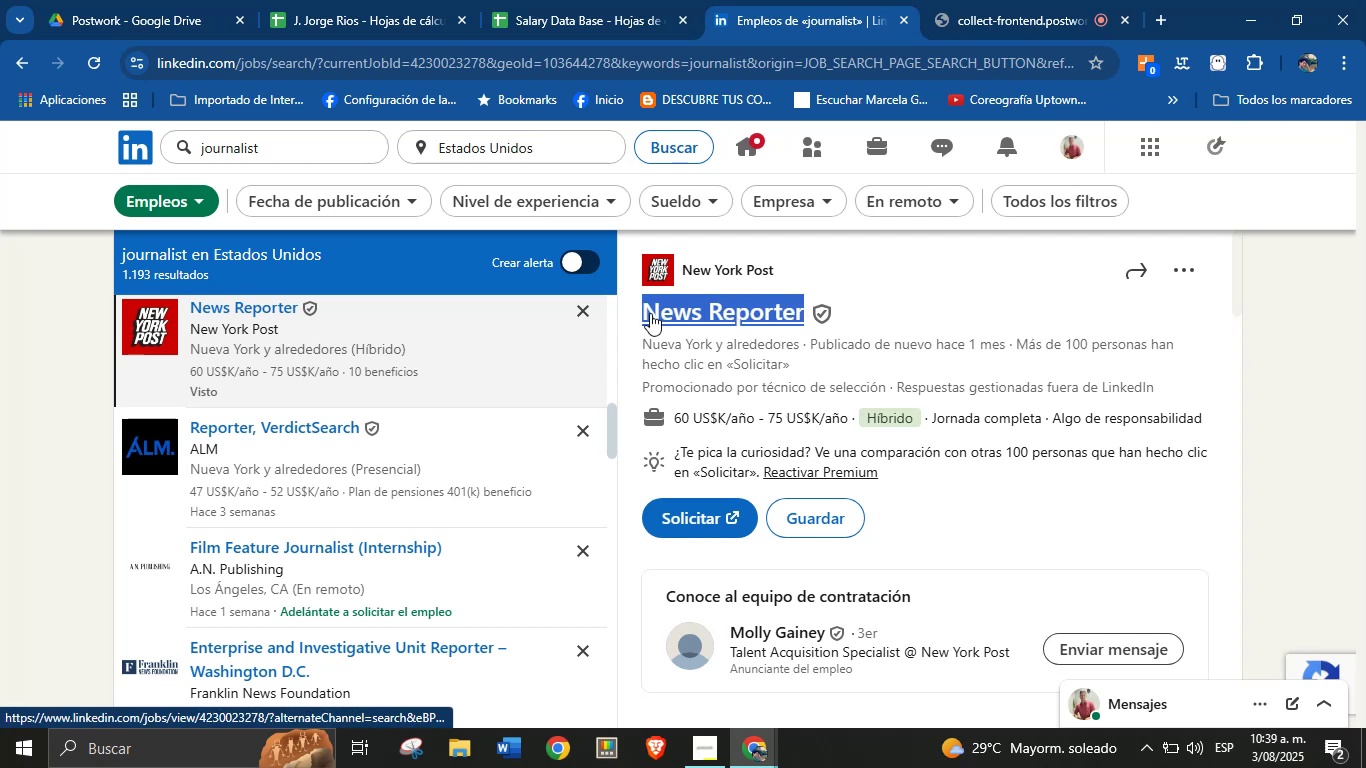 
key(Alt+Control+C)
 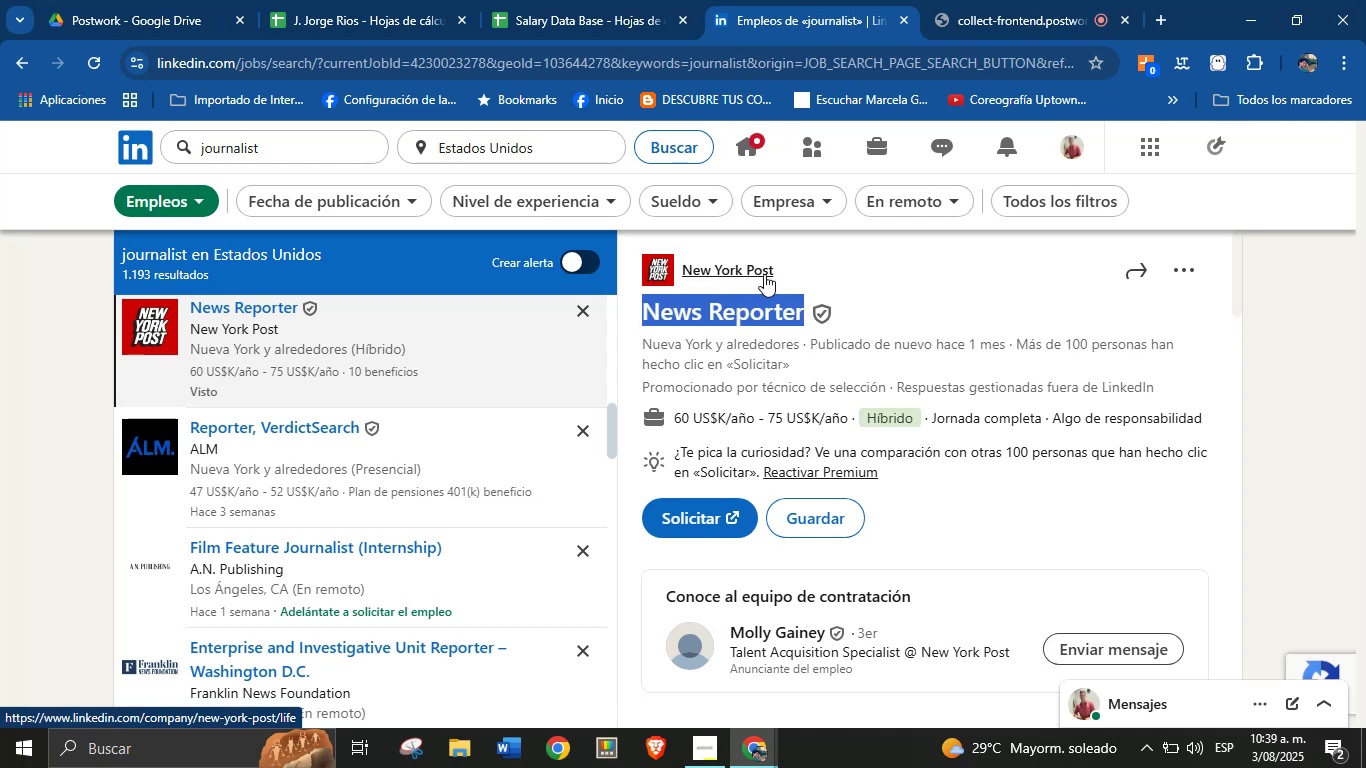 
left_click_drag(start_coordinate=[777, 273], to_coordinate=[687, 272])
 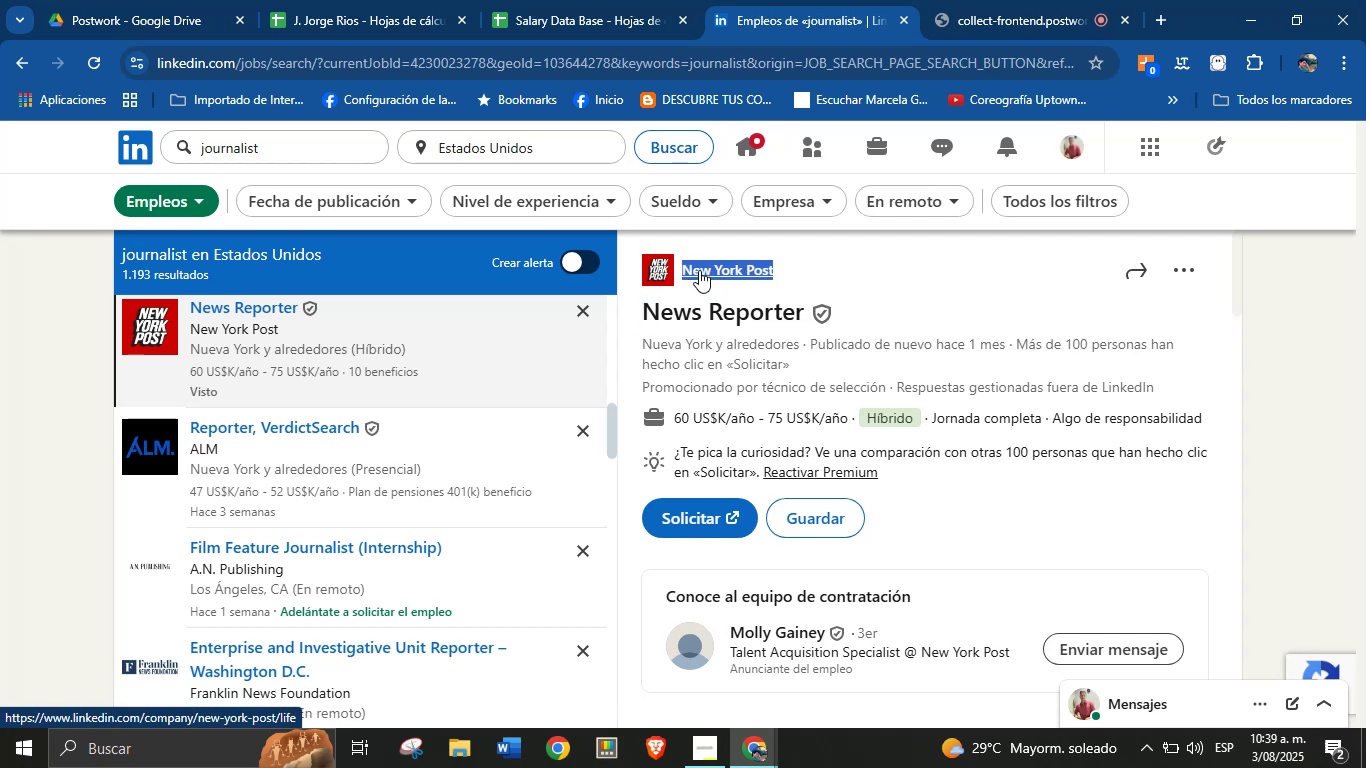 
key(Alt+AltLeft)
 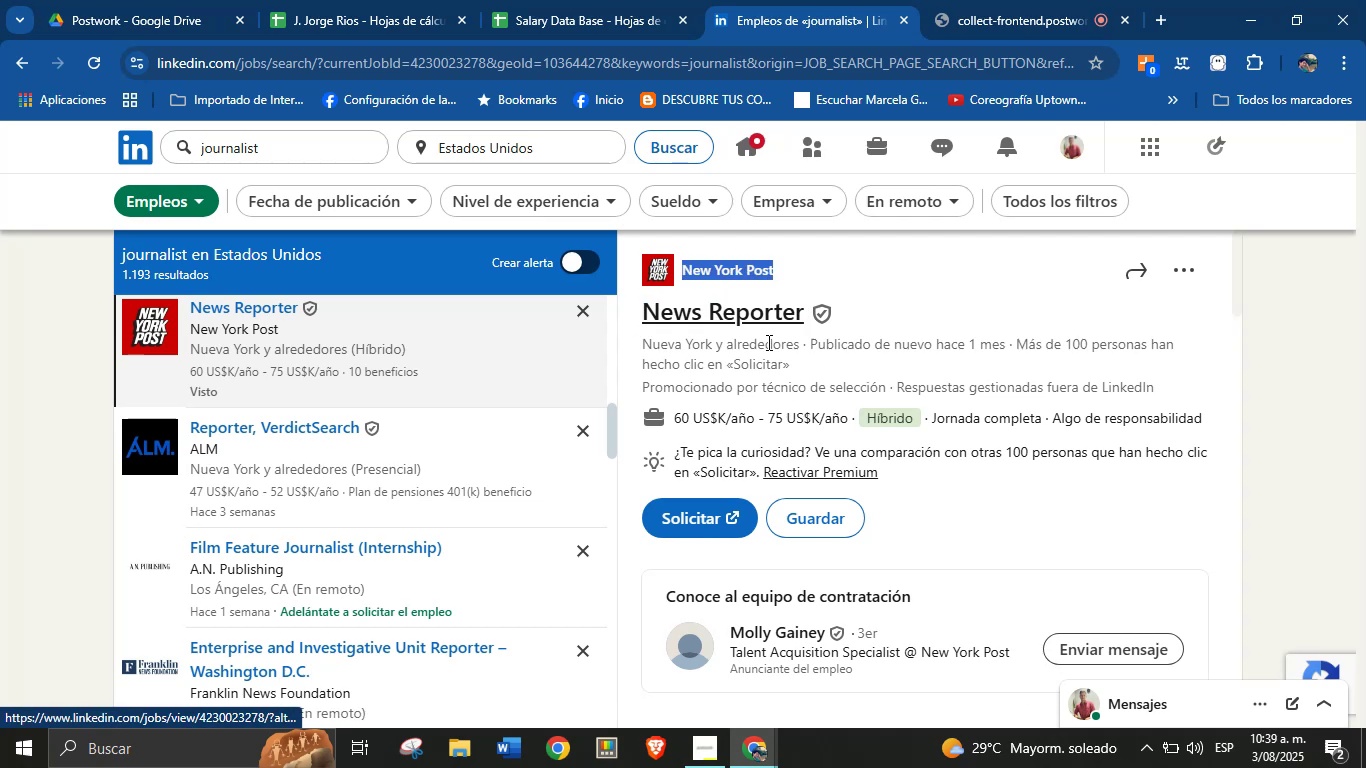 
key(Alt+Control+ControlLeft)
 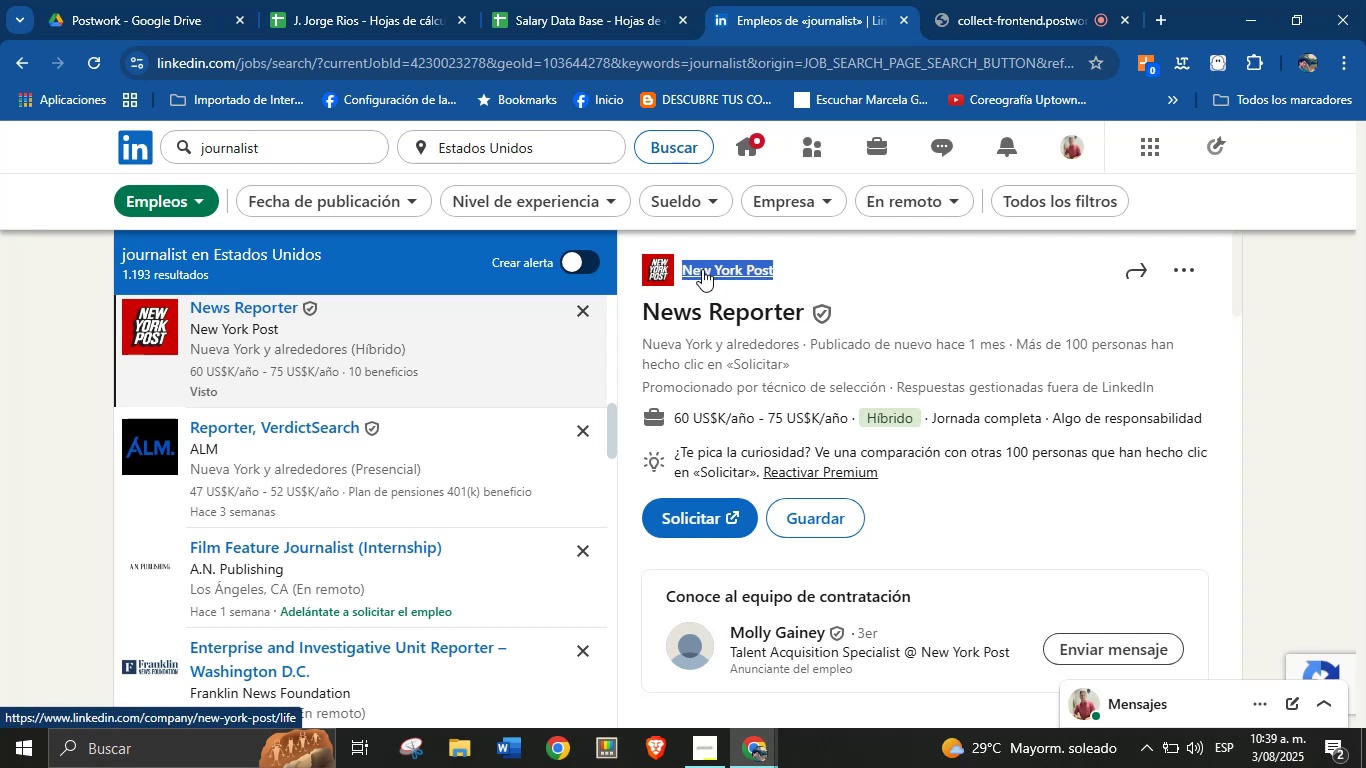 
key(Alt+Control+C)
 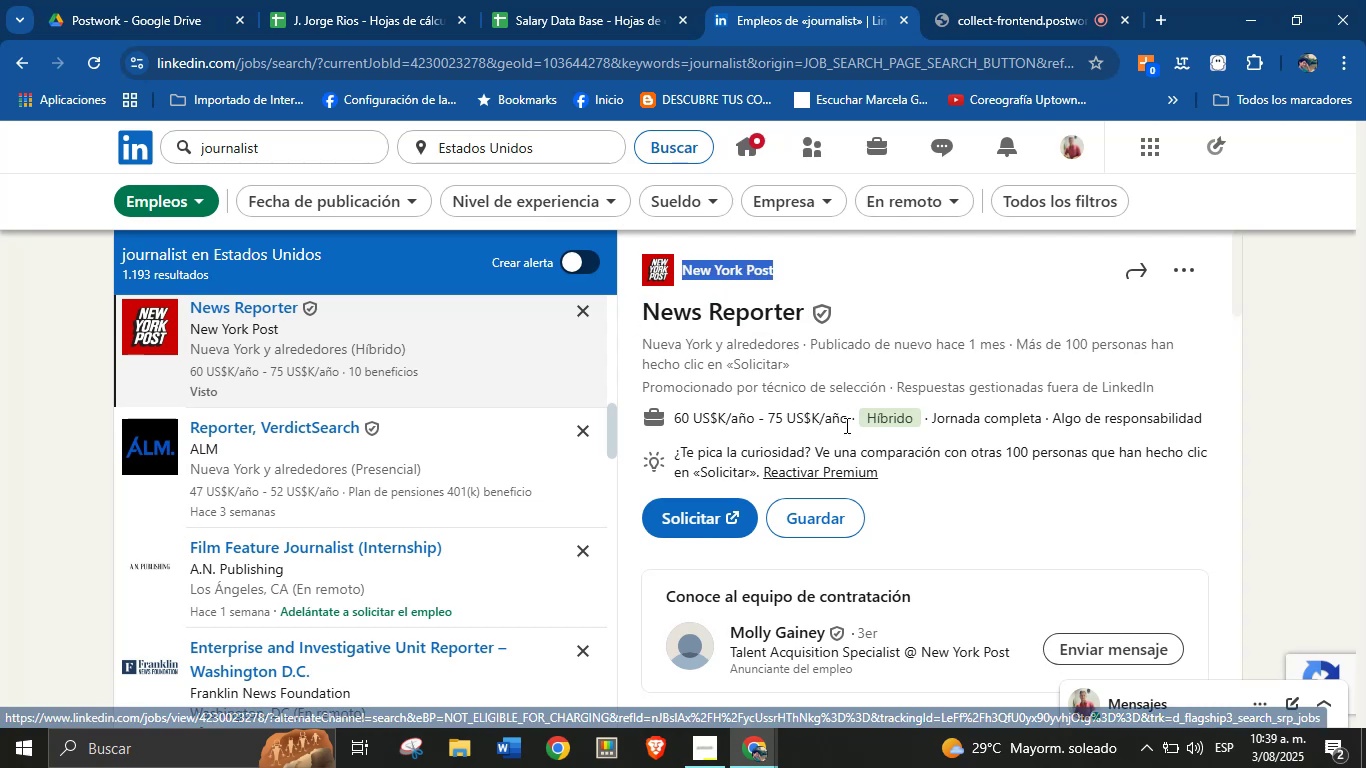 
left_click_drag(start_coordinate=[848, 422], to_coordinate=[674, 419])
 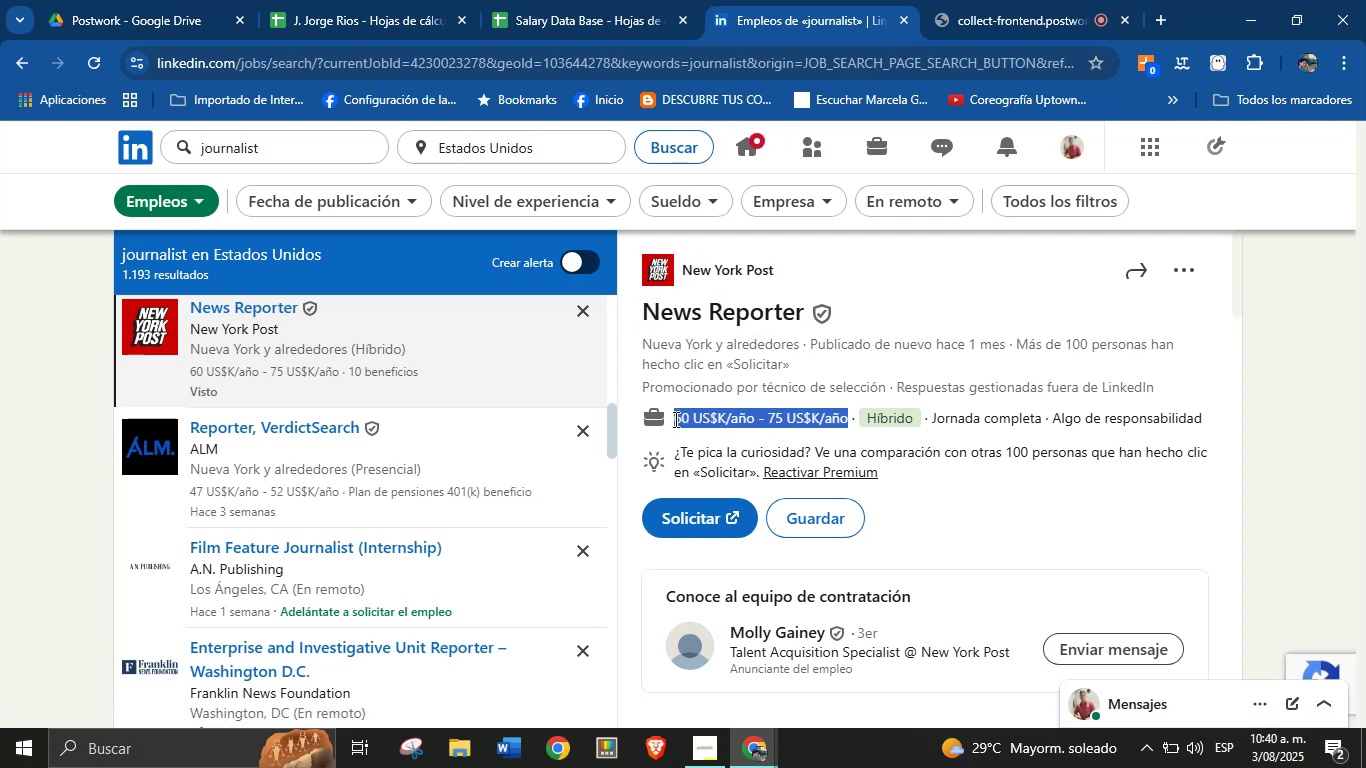 
key(Alt+AltLeft)
 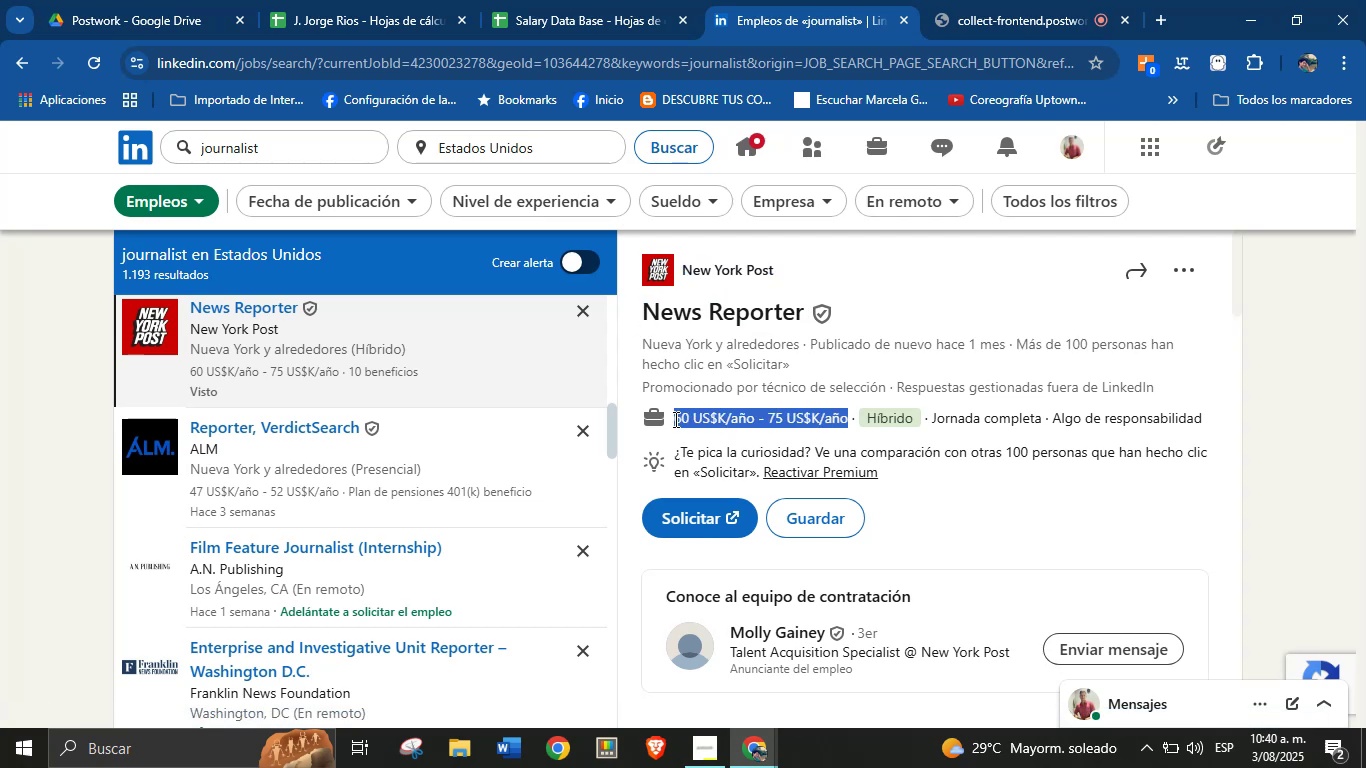 
key(Alt+Control+ControlLeft)
 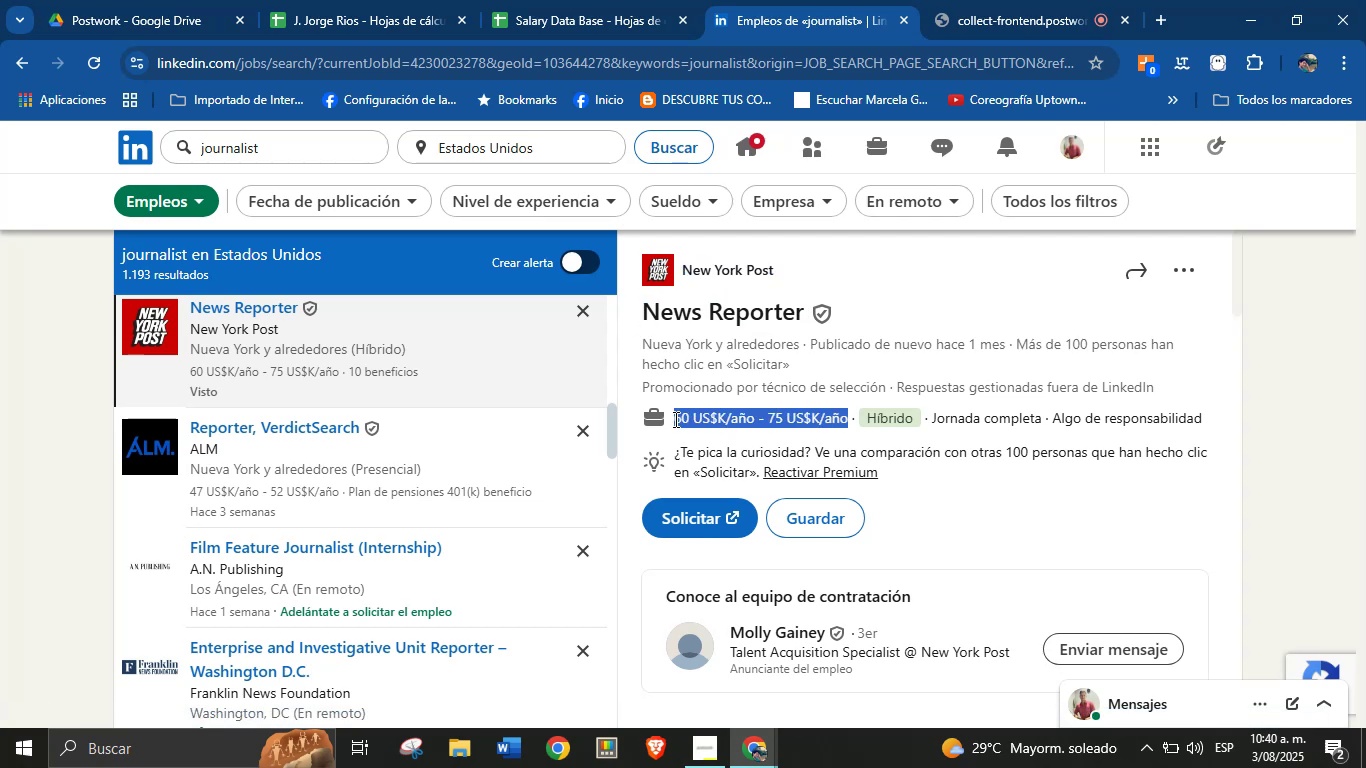 
key(Alt+Control+C)
 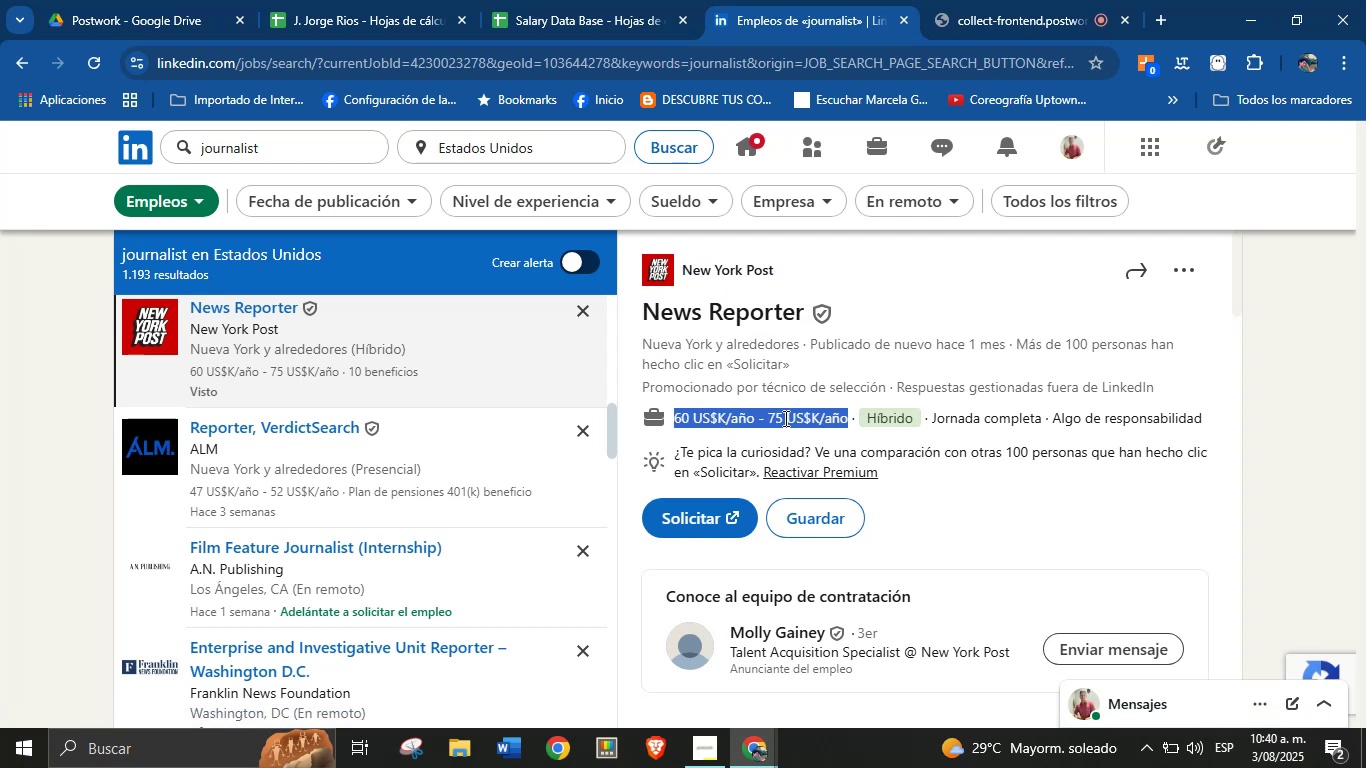 
scroll: coordinate [821, 535], scroll_direction: down, amount: 21.0
 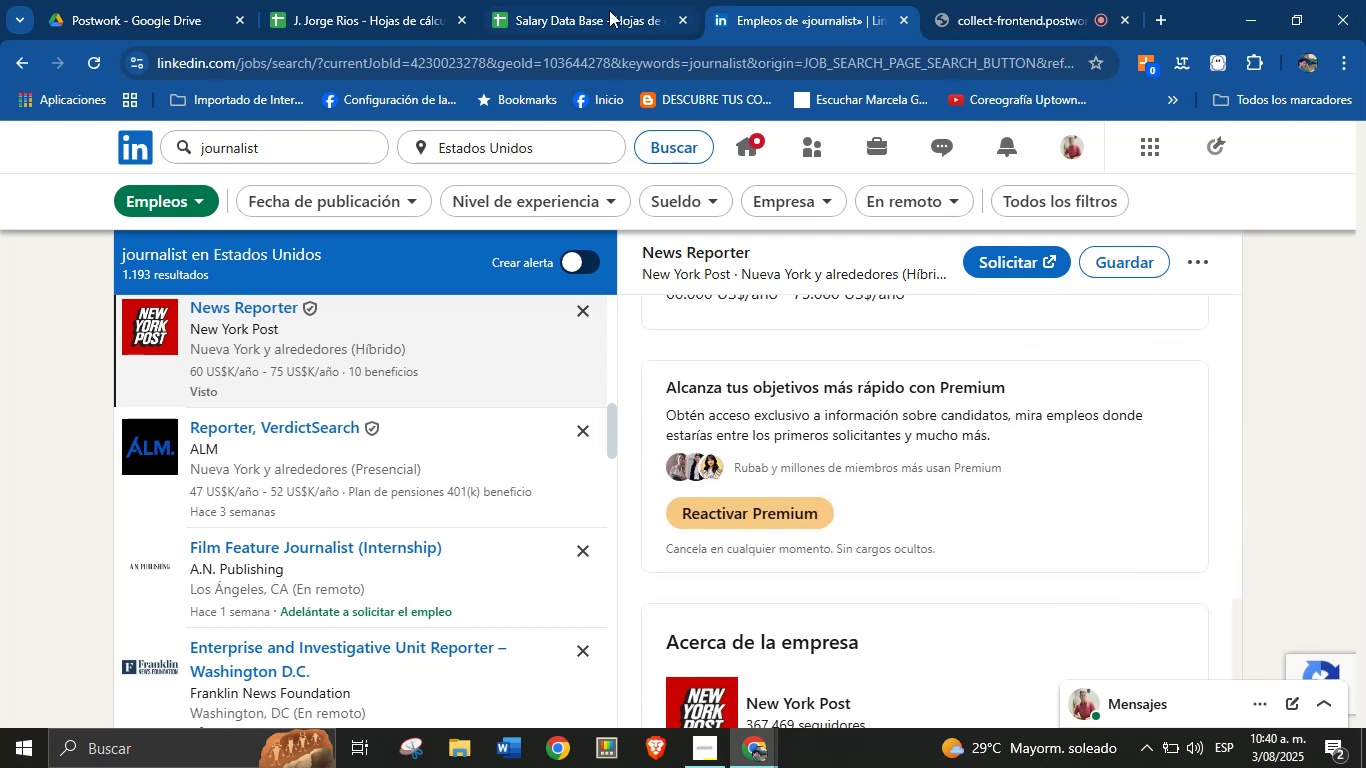 
key(Meta+MetaLeft)
 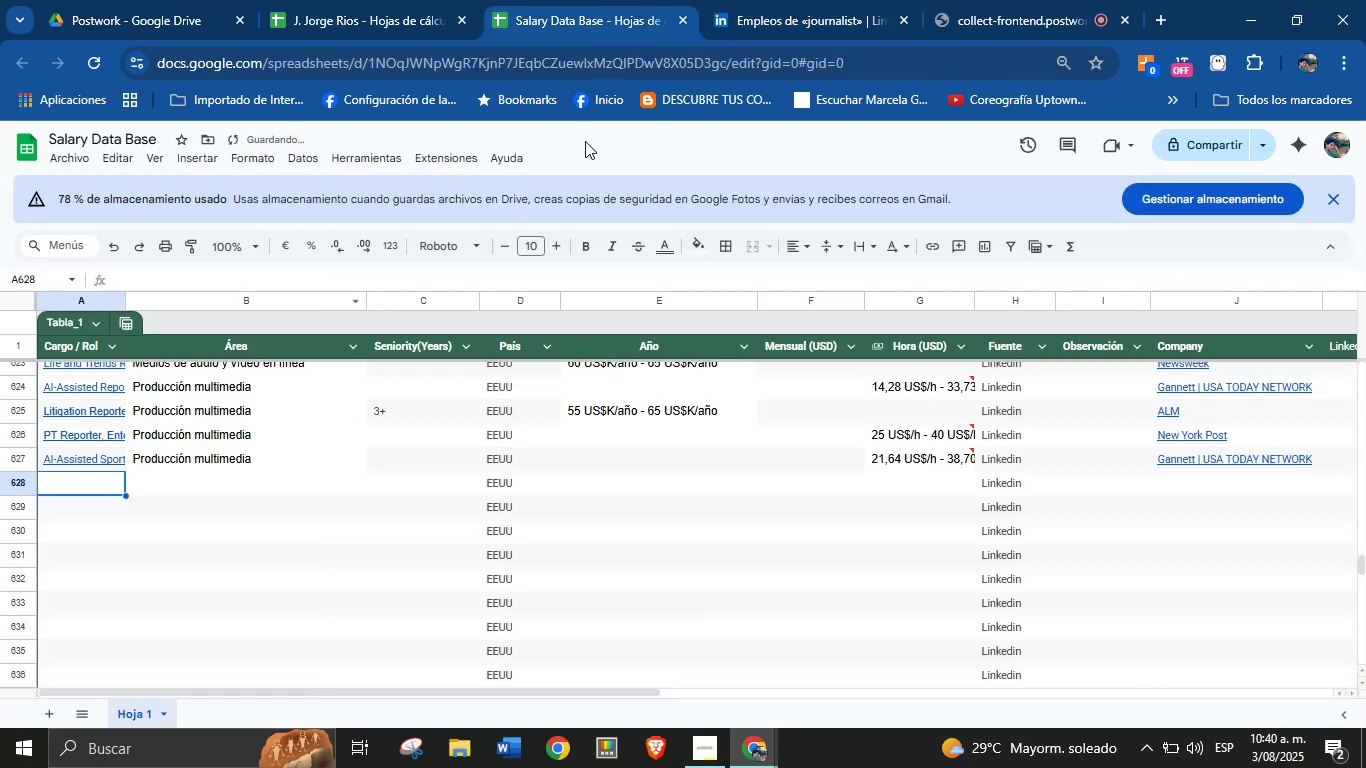 
key(Meta+MetaLeft)
 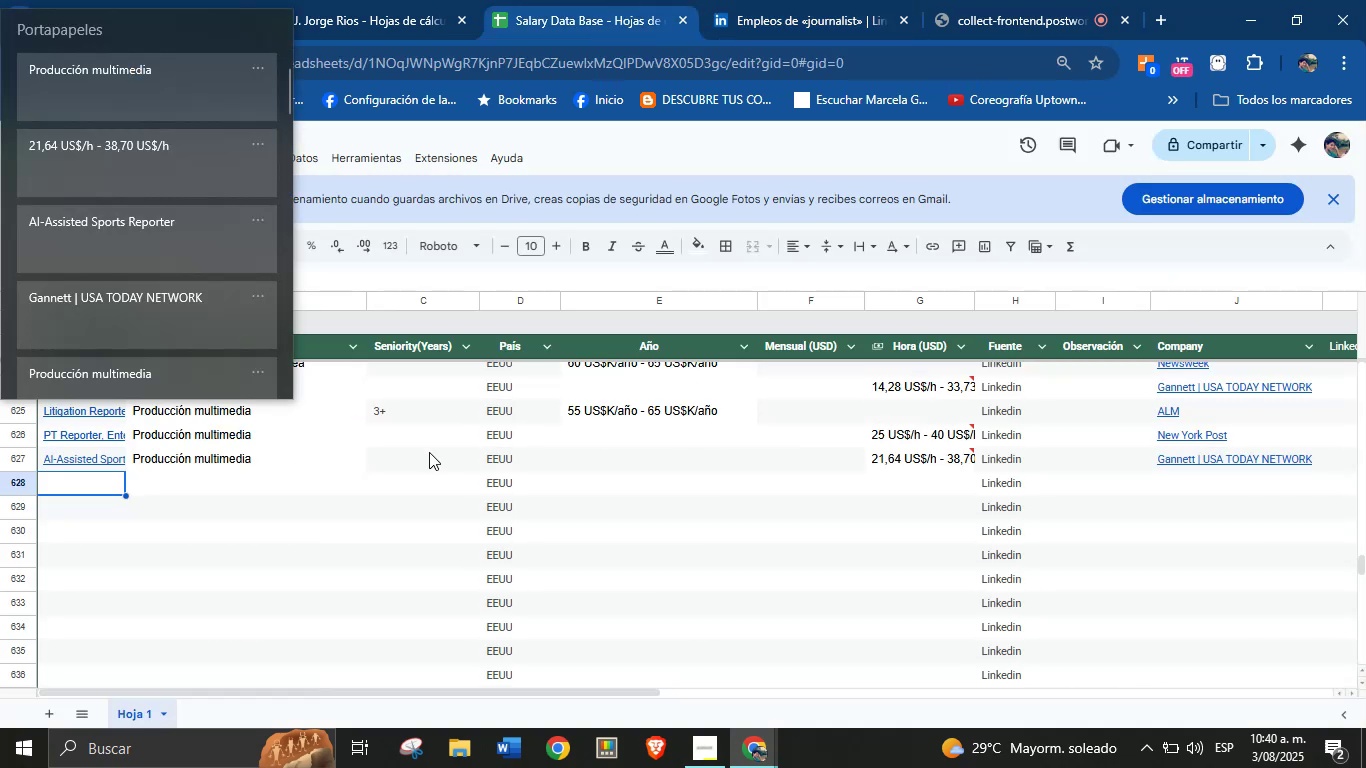 
key(Meta+V)
 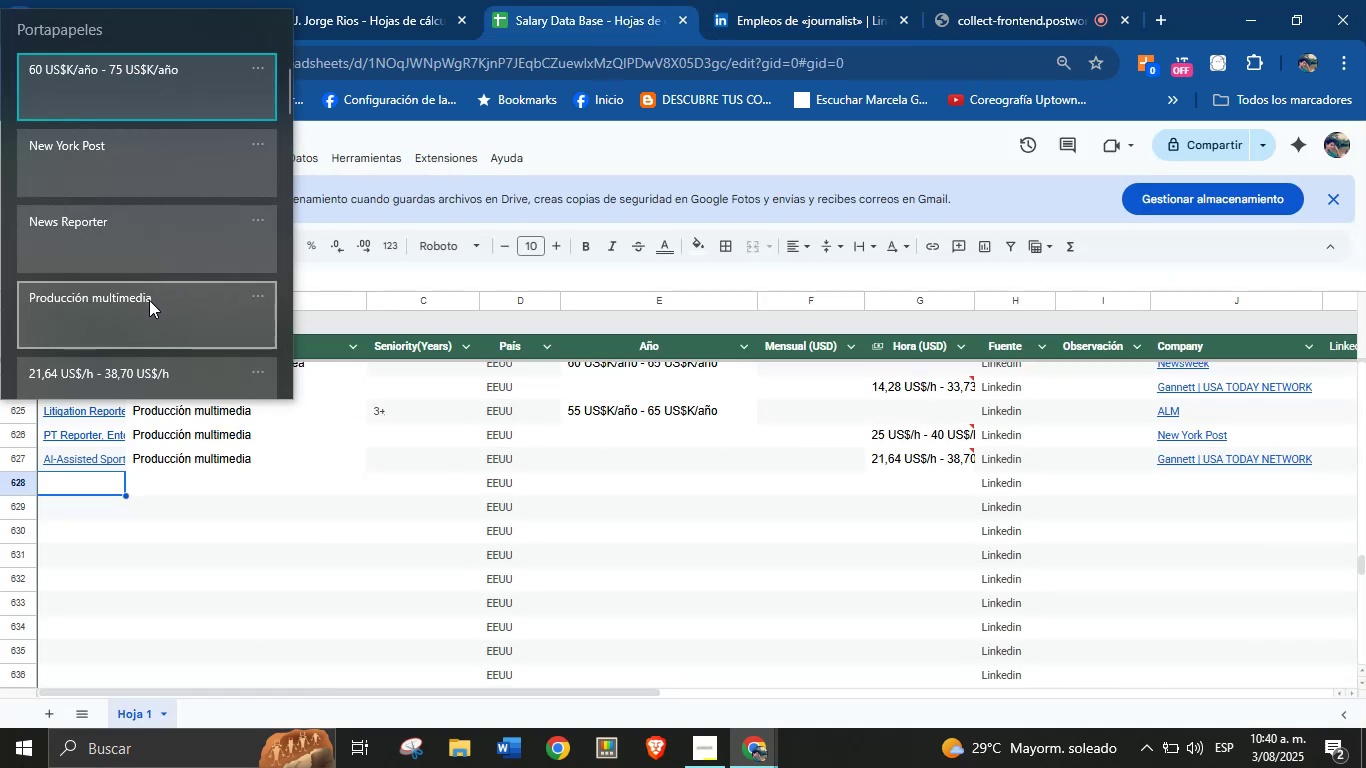 
left_click([146, 237])
 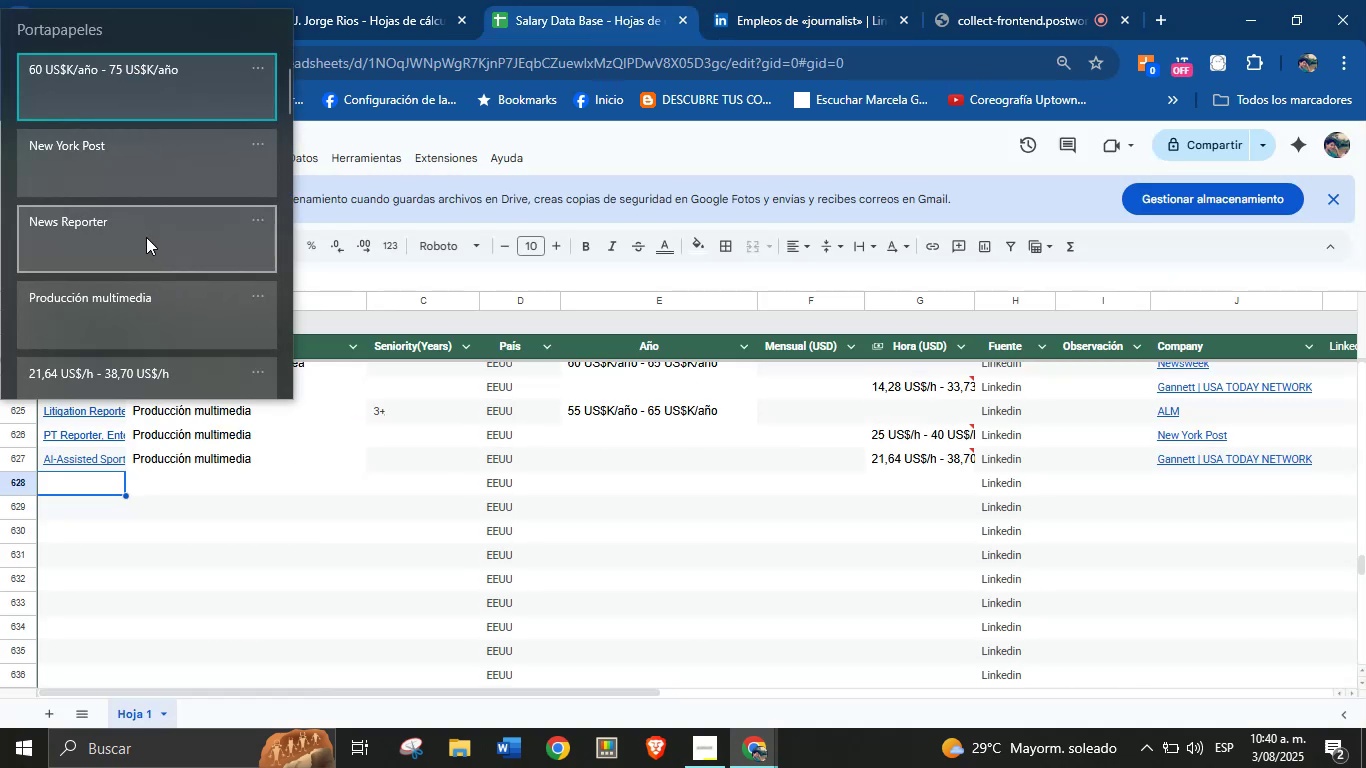 
key(Control+ControlLeft)
 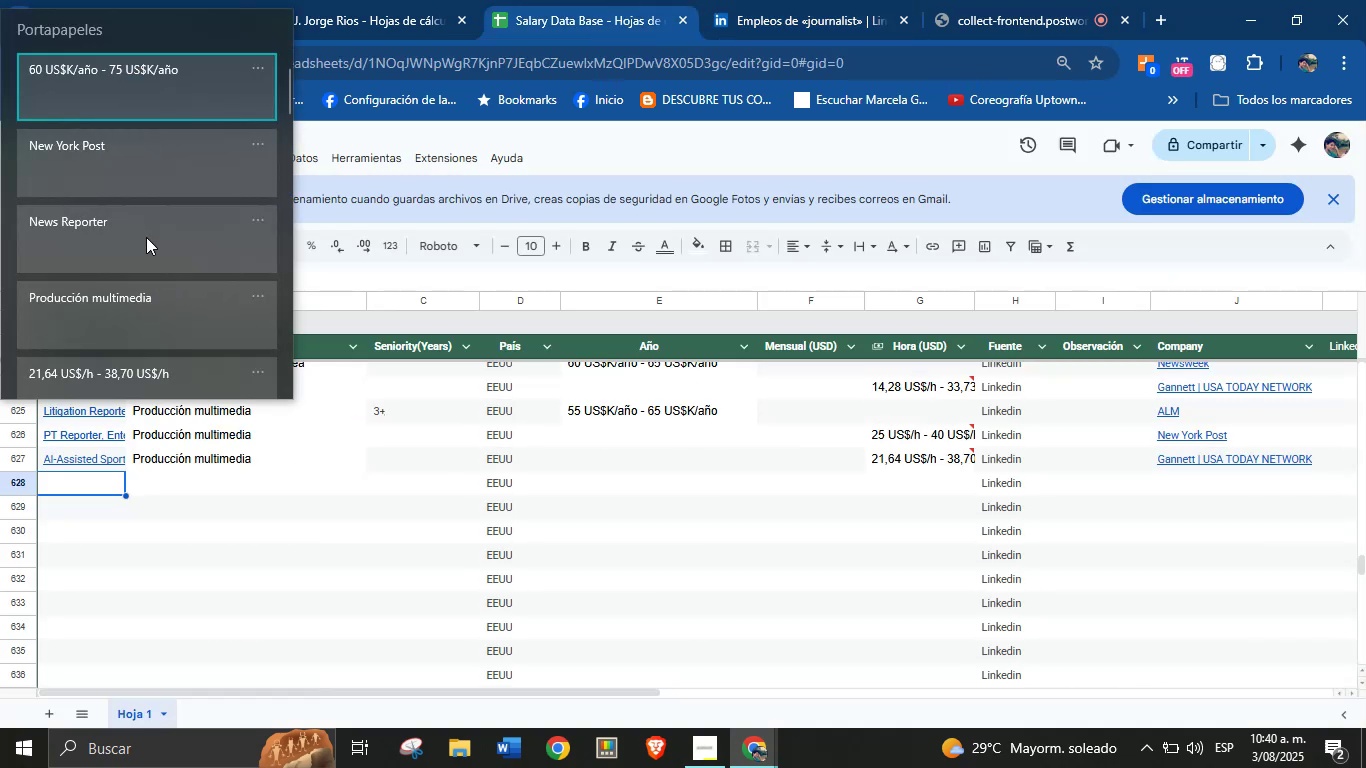 
key(Control+V)
 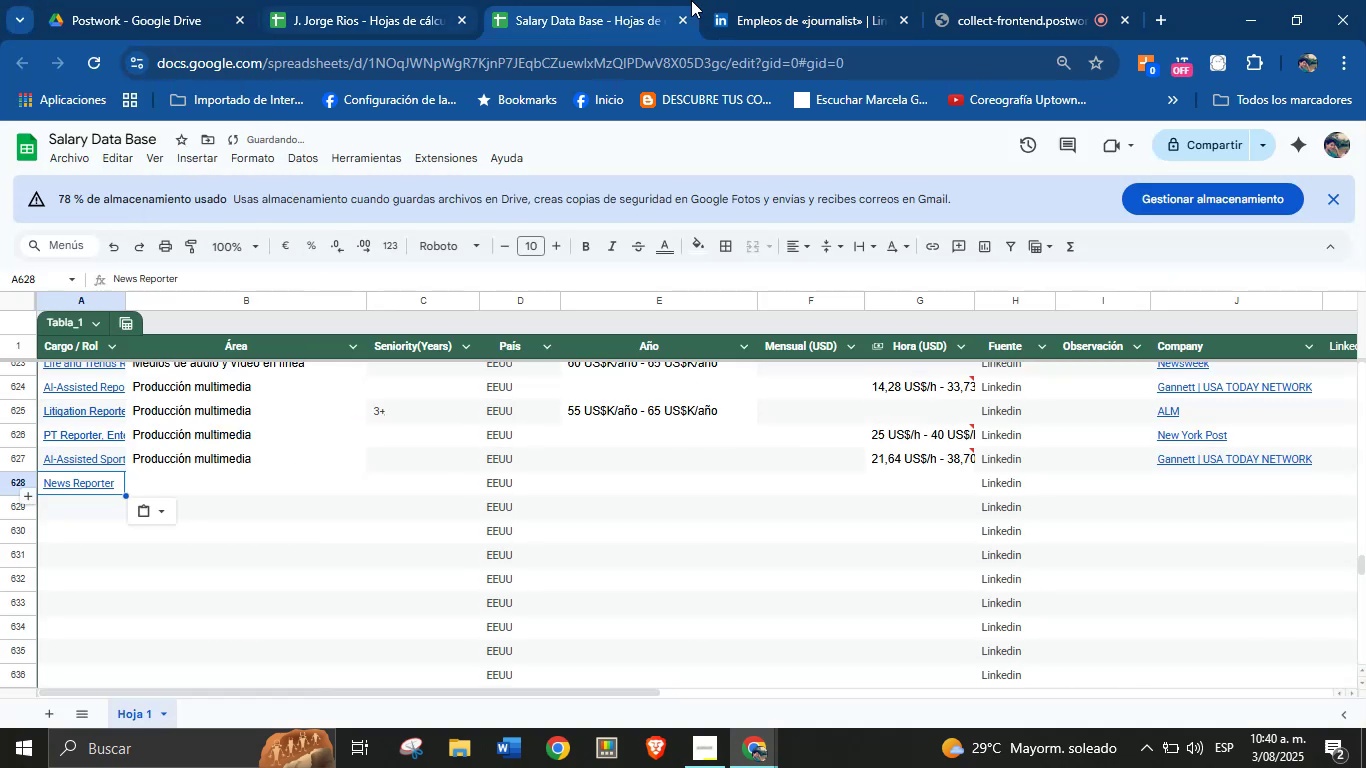 
left_click([765, 0])
 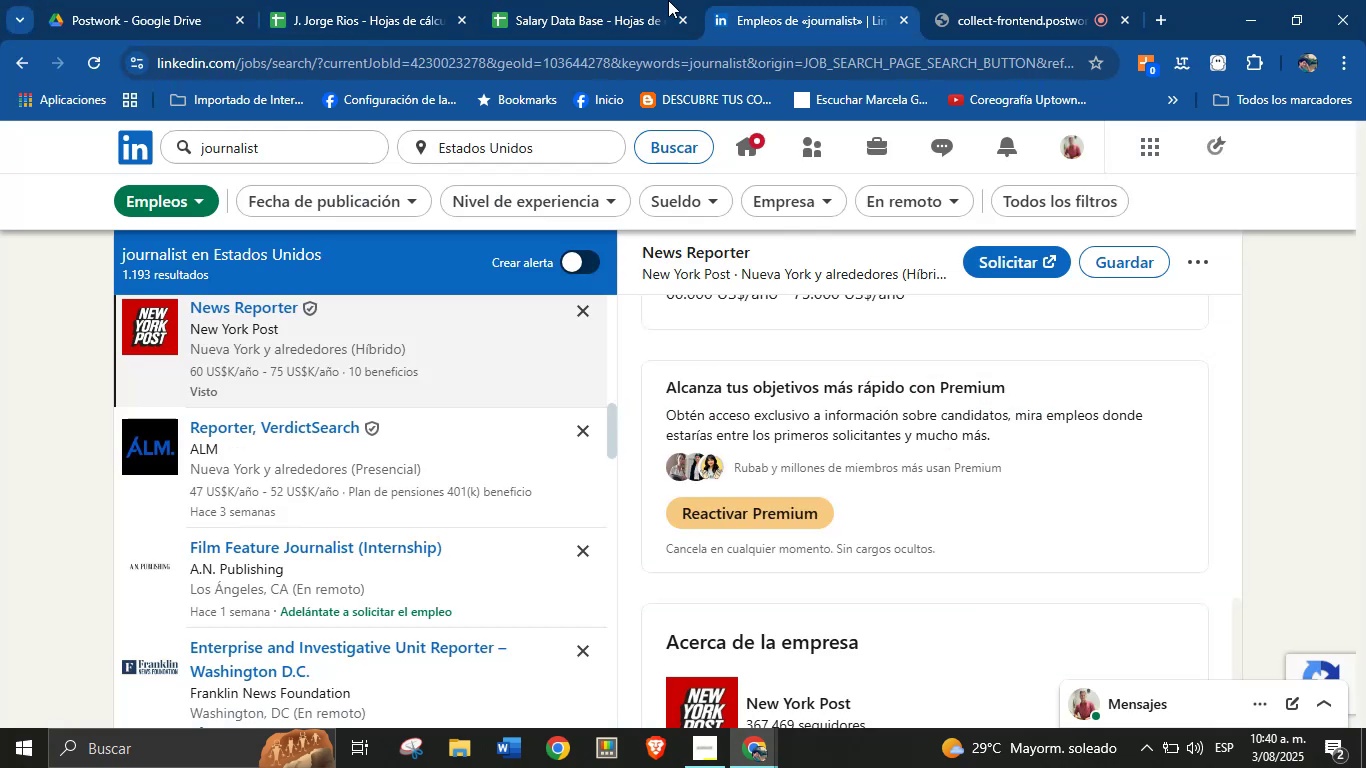 
left_click([628, 0])
 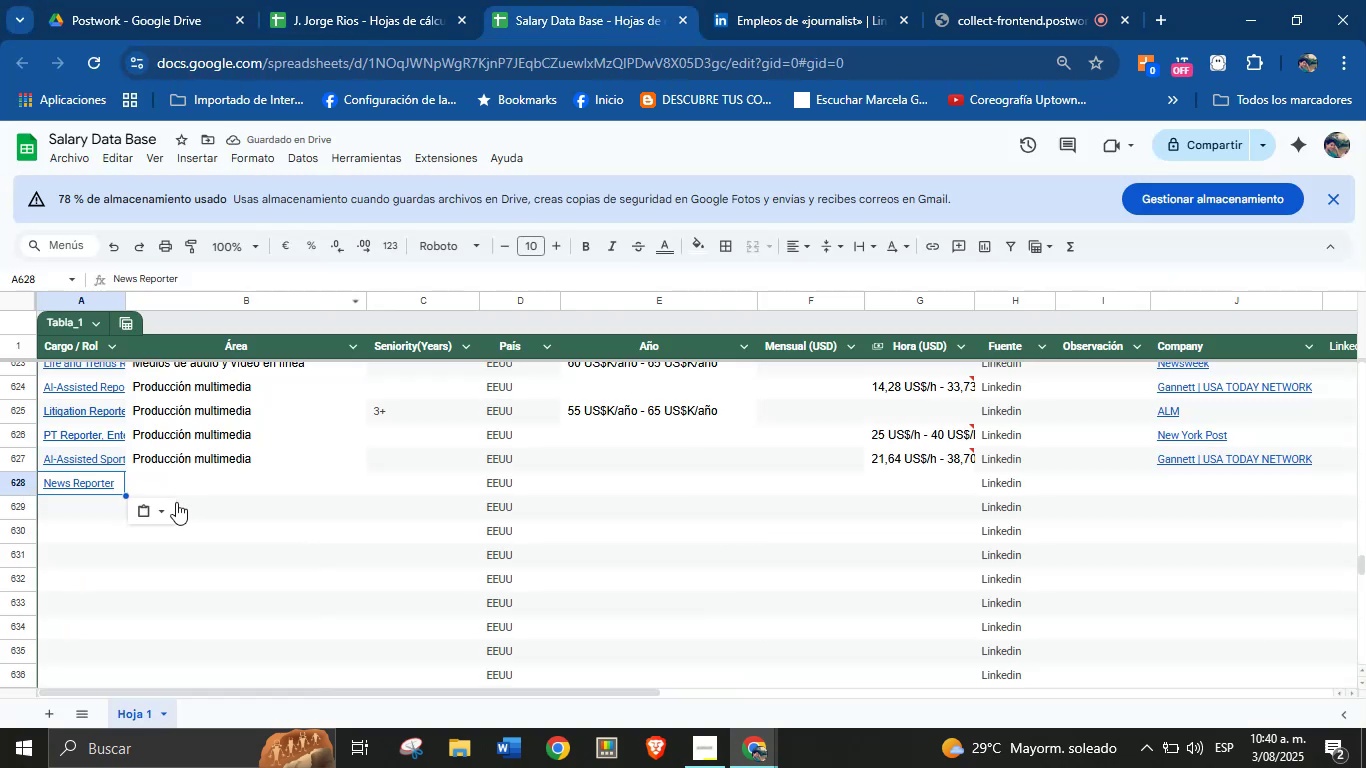 
left_click([187, 486])
 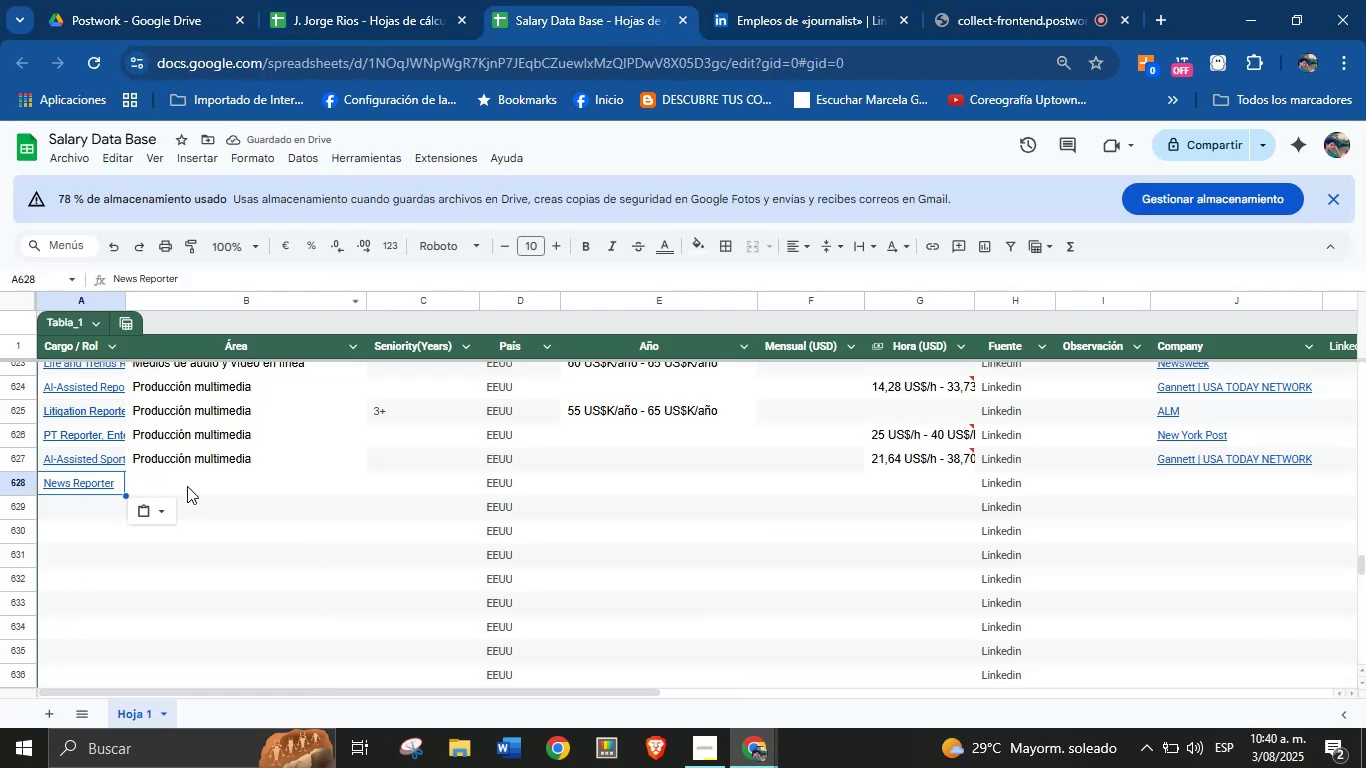 
key(Meta+MetaLeft)
 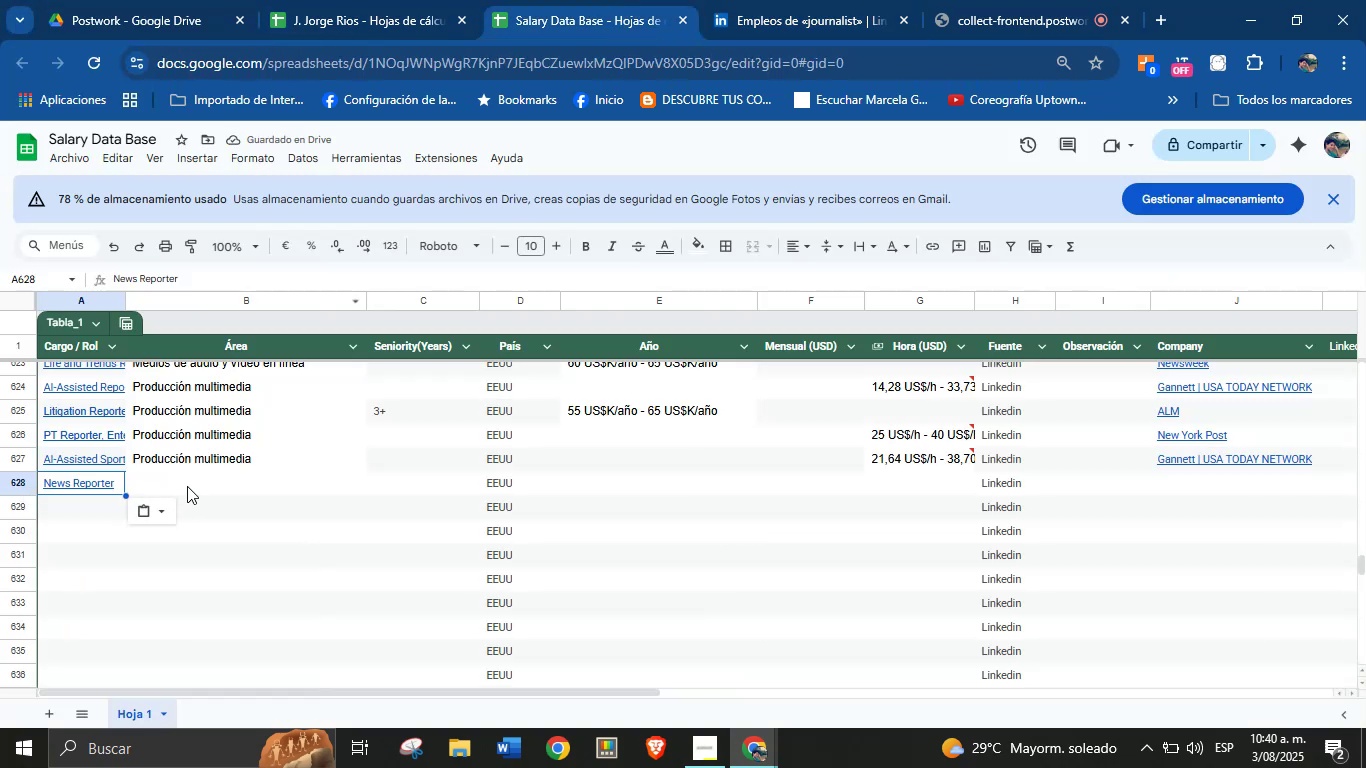 
key(Meta+MetaLeft)
 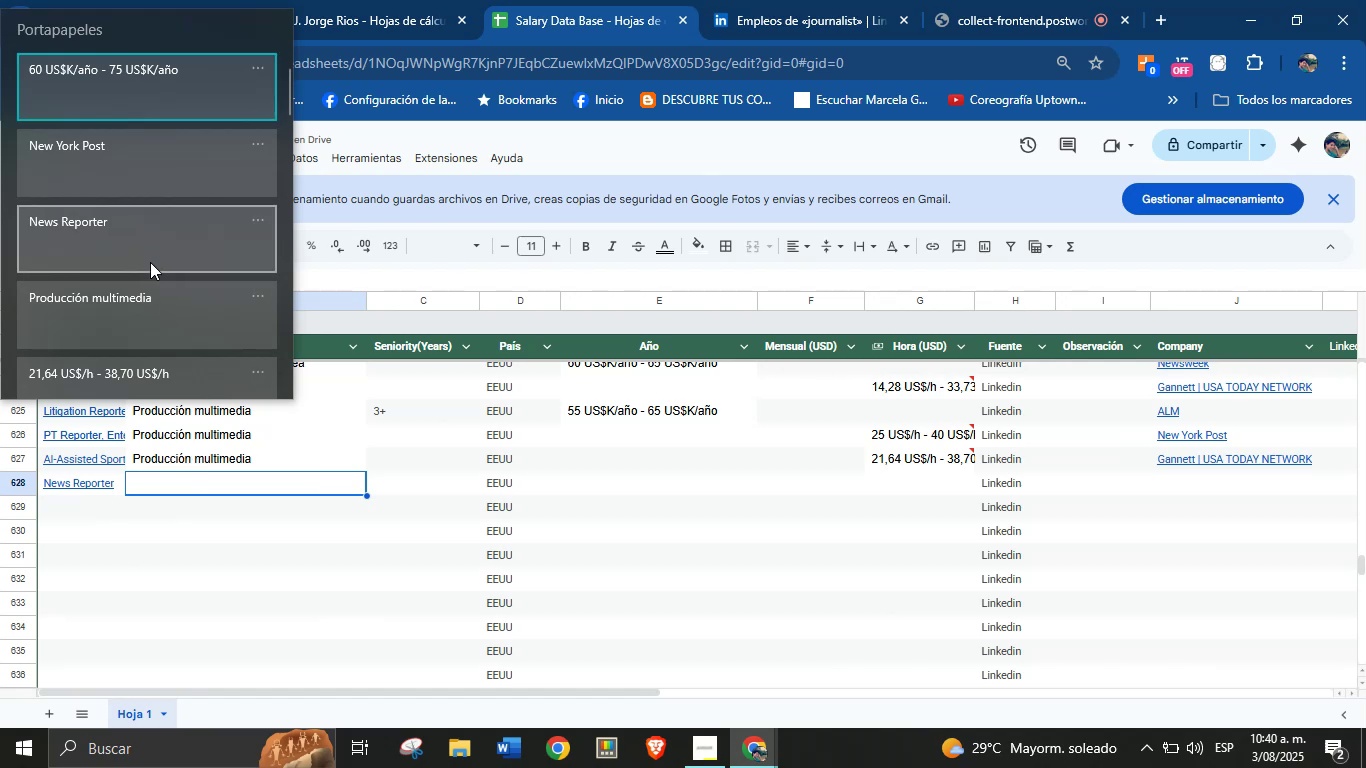 
key(Meta+V)
 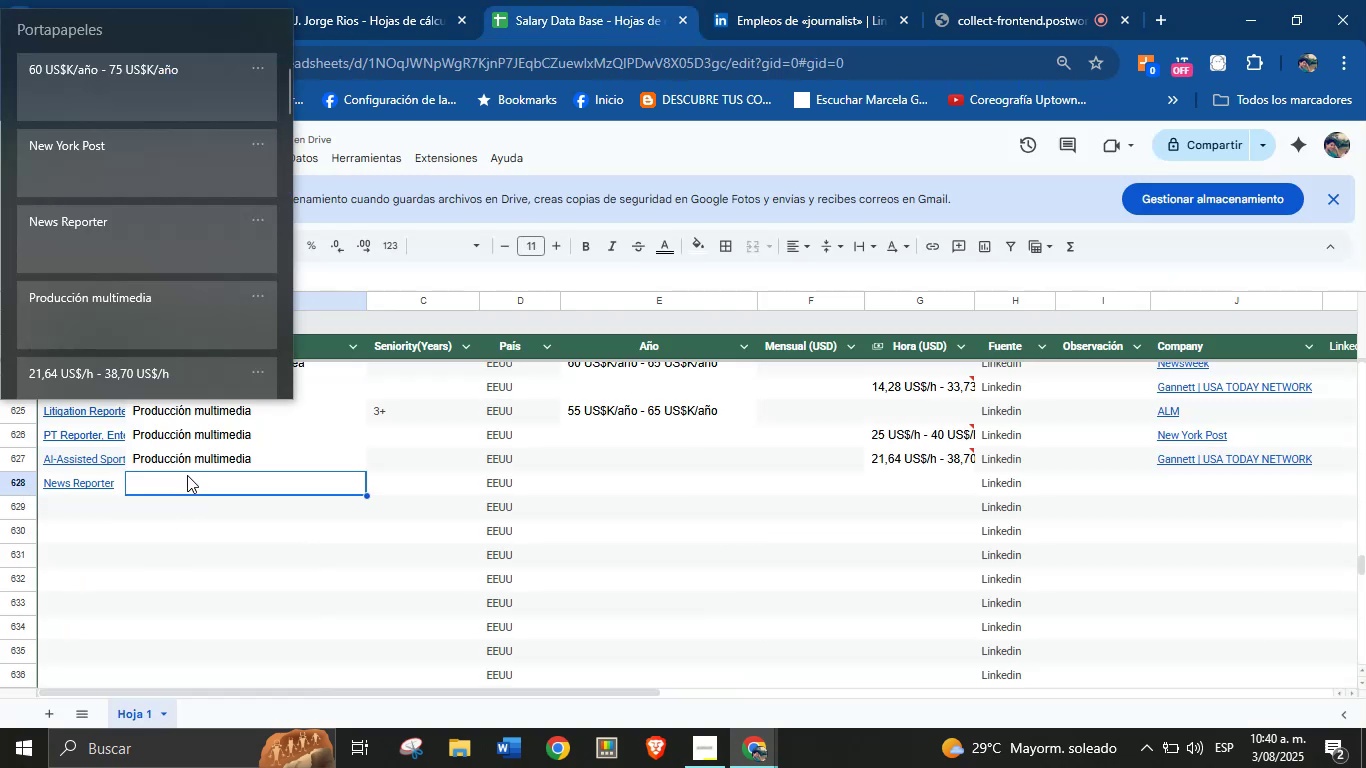 
left_click([150, 297])
 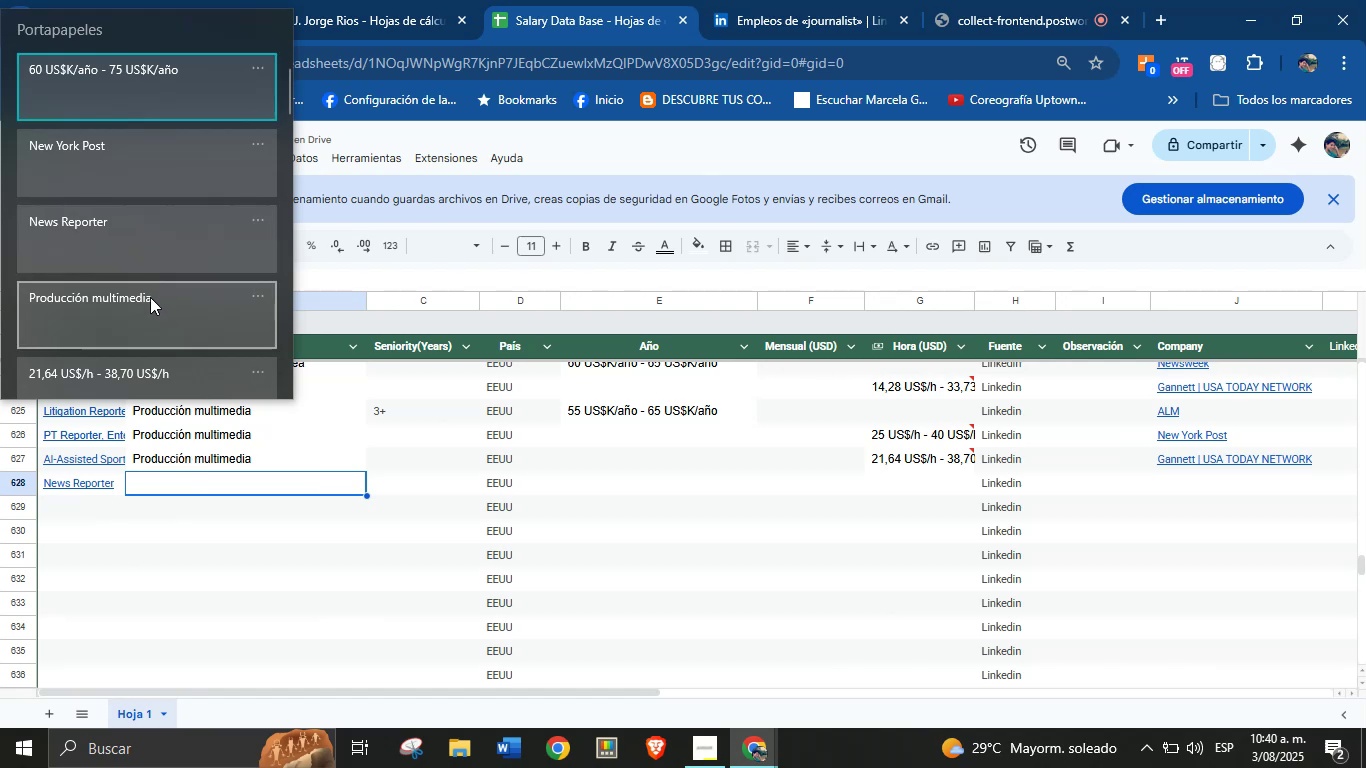 
key(Control+ControlLeft)
 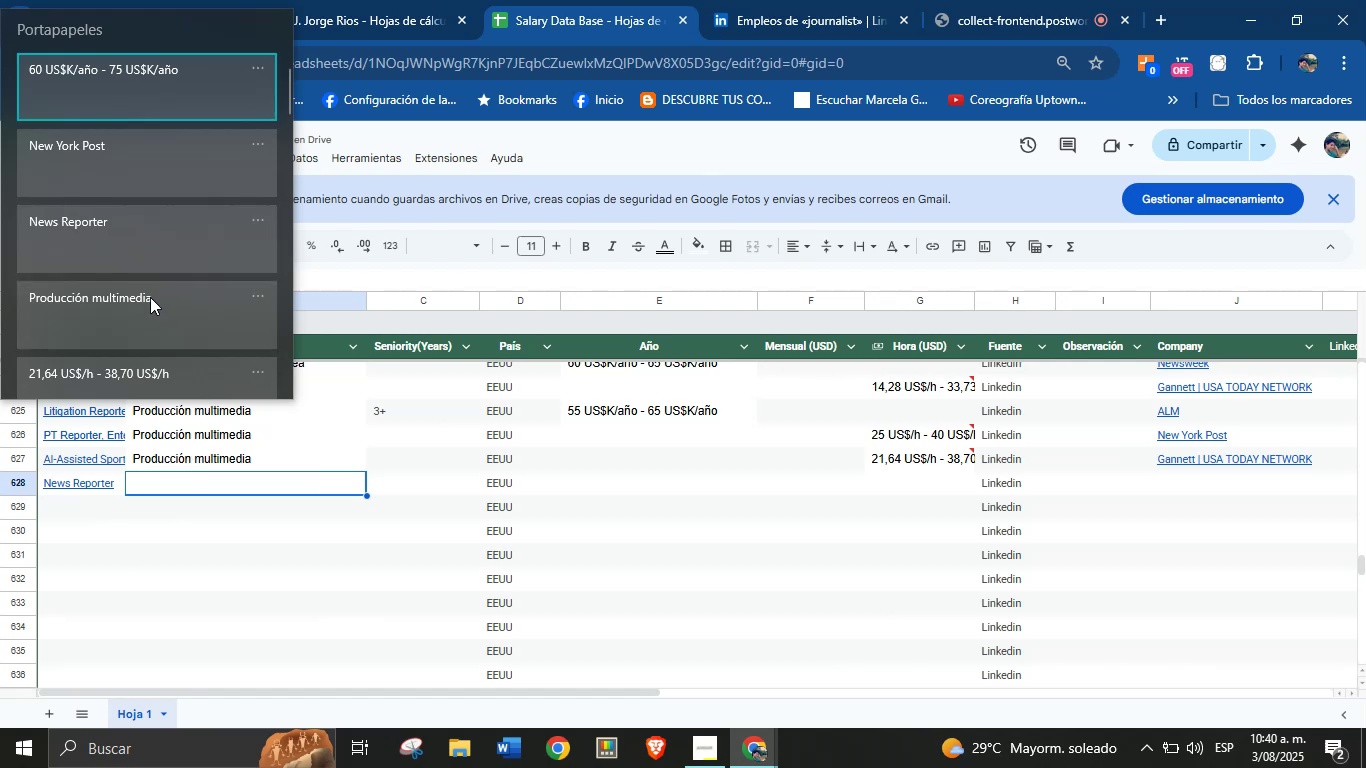 
key(Control+V)
 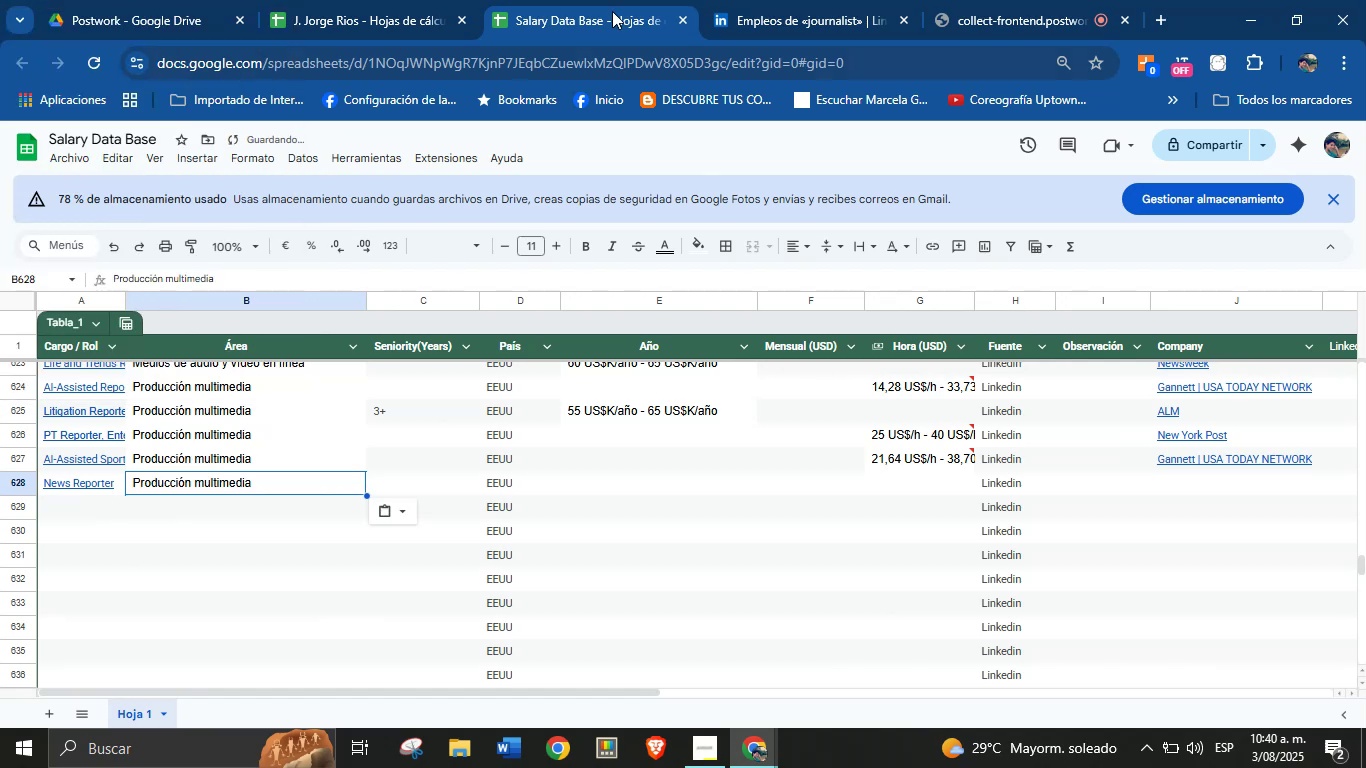 
left_click([786, 0])
 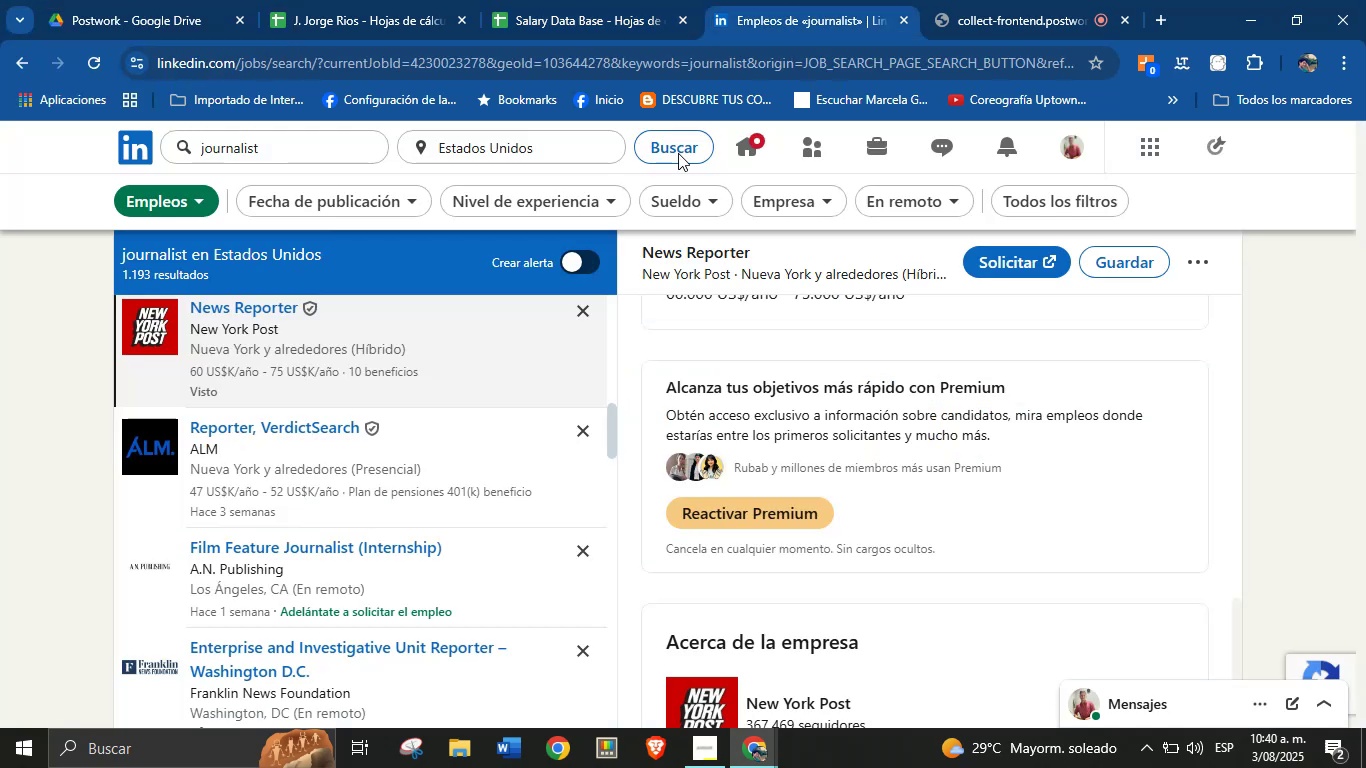 
scroll: coordinate [825, 488], scroll_direction: down, amount: 4.0
 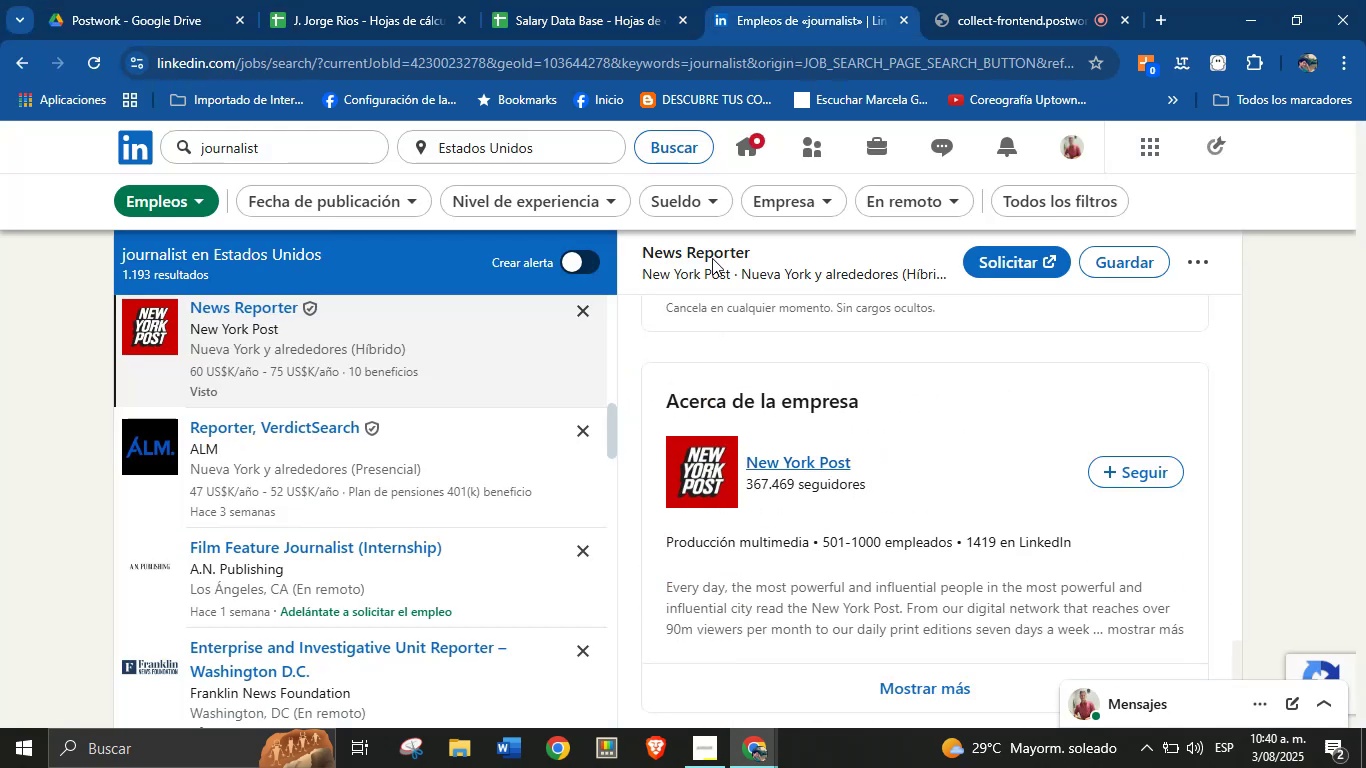 
left_click([544, 0])
 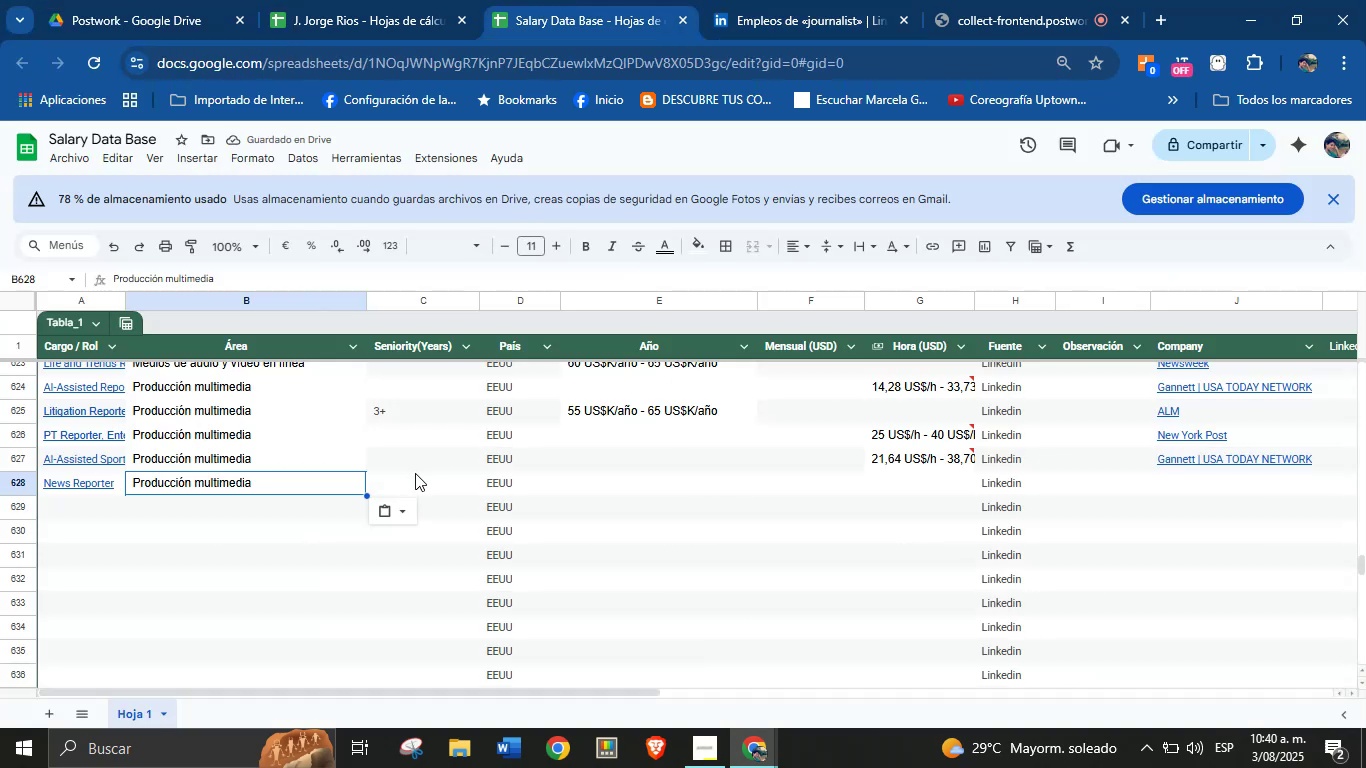 
left_click([414, 476])
 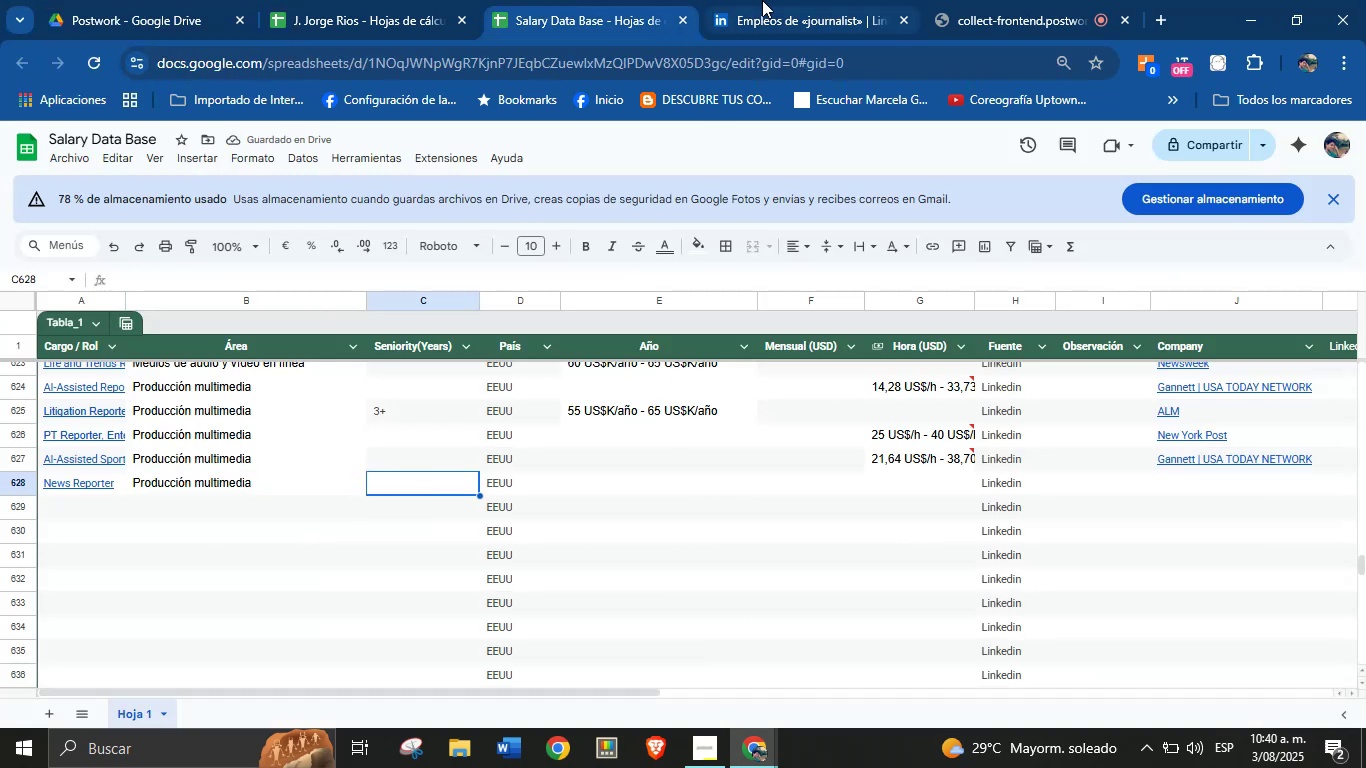 
key(3)
 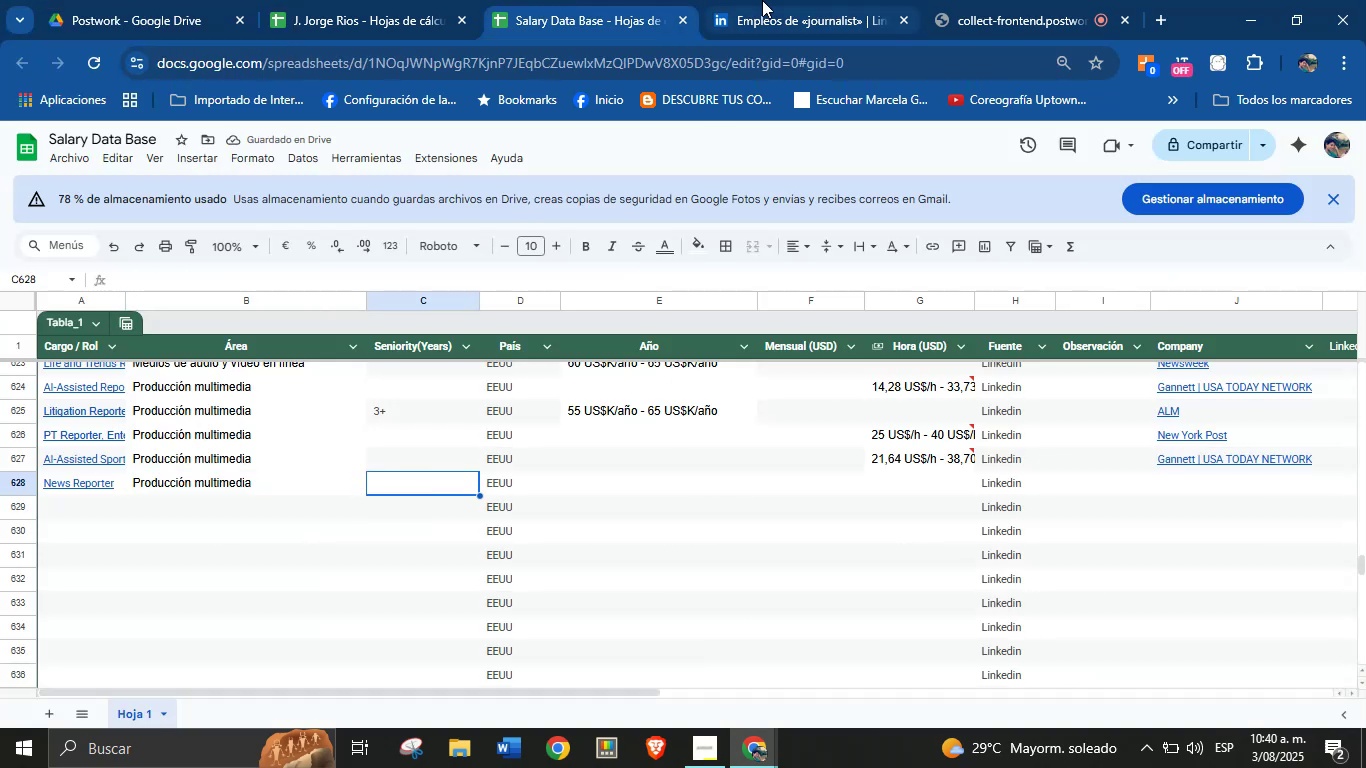 
key(Equal)
 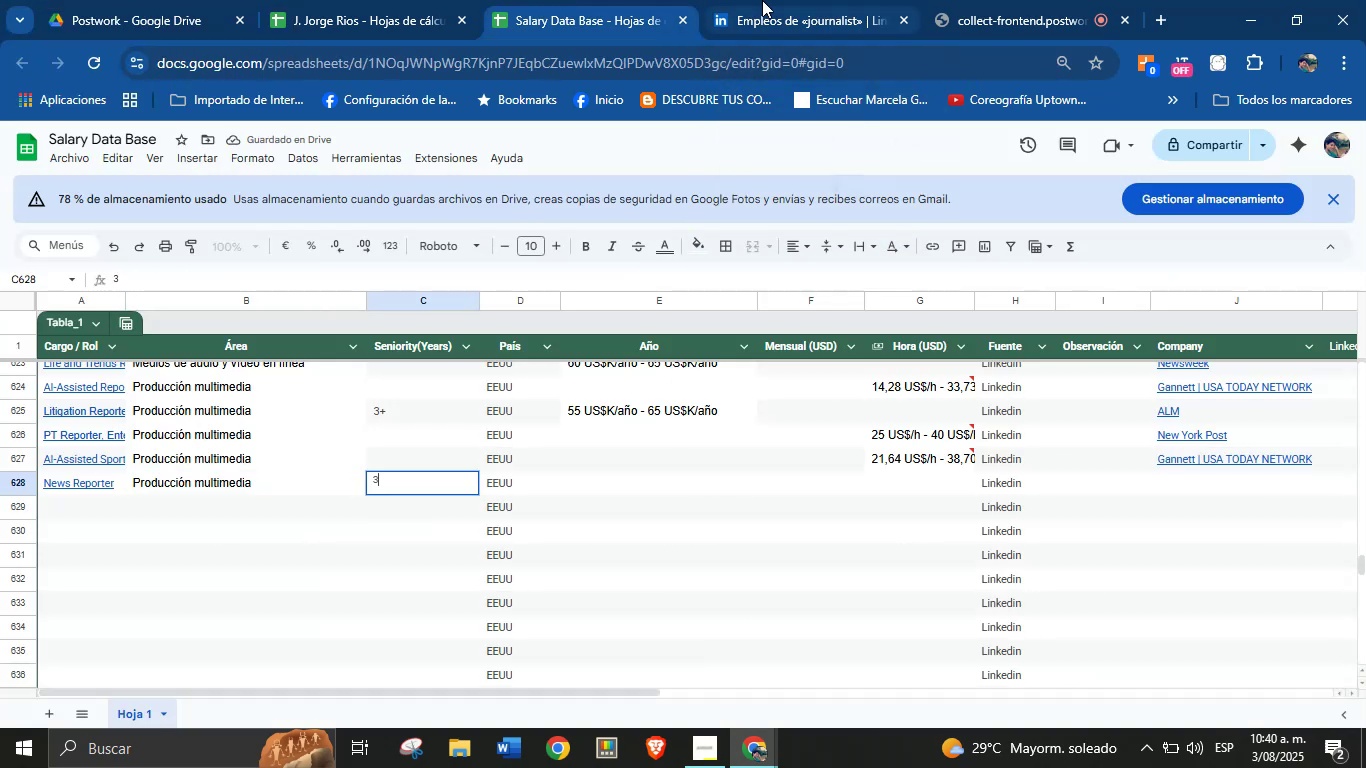 
key(Enter)
 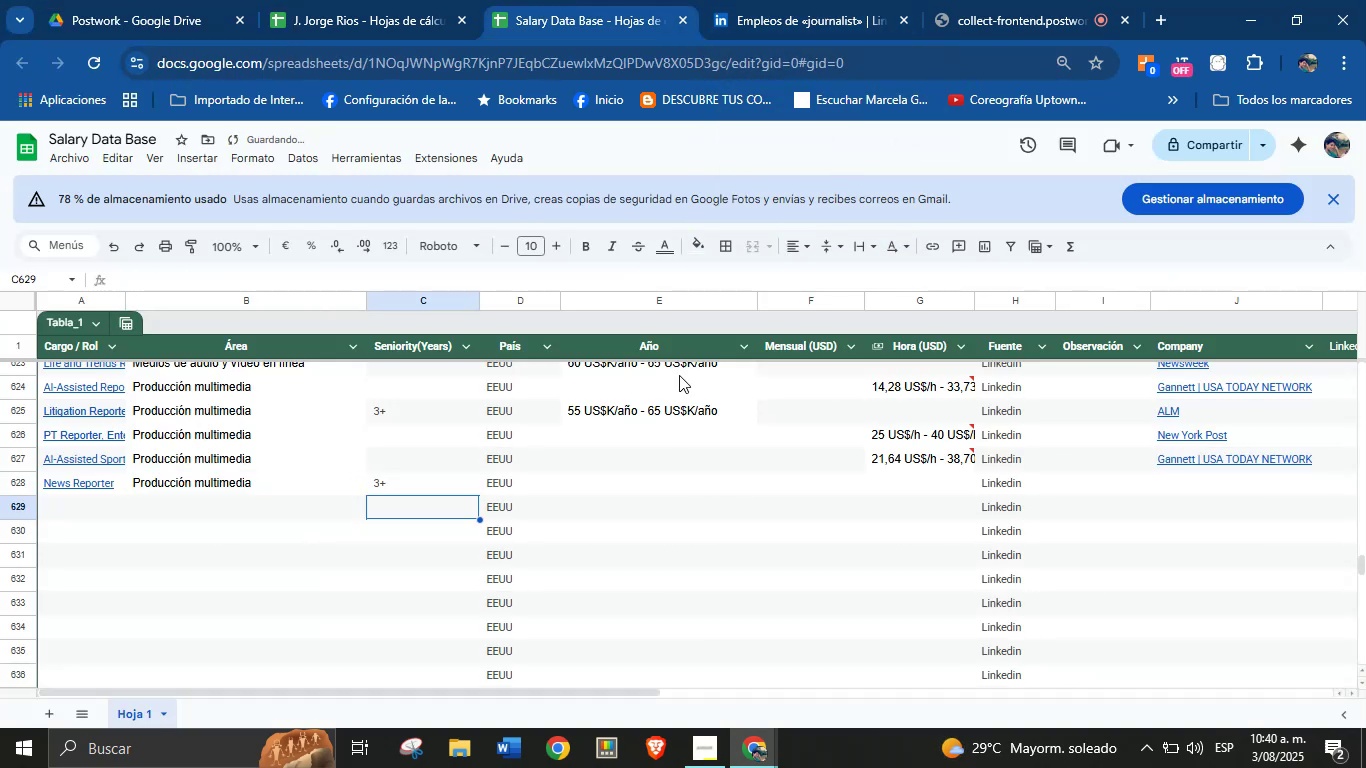 
left_click([642, 488])
 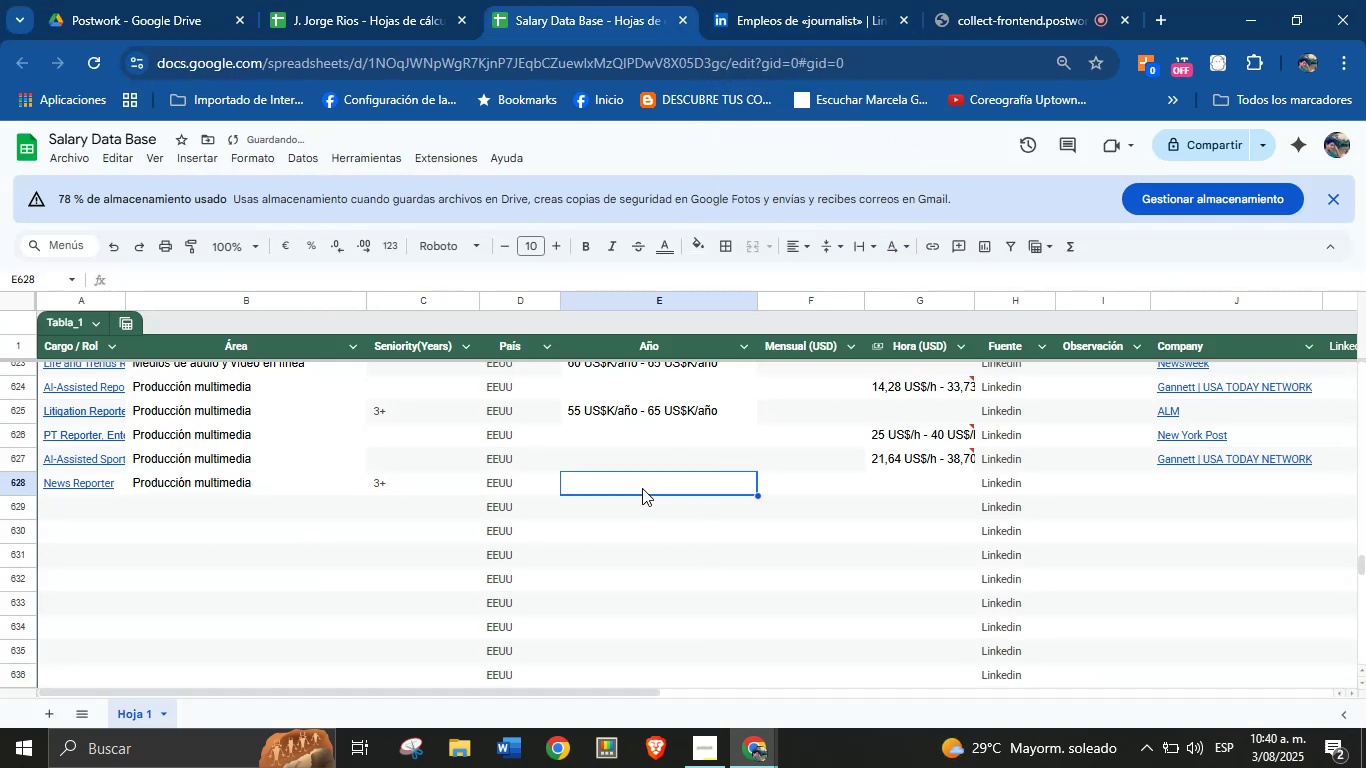 
key(Meta+MetaLeft)
 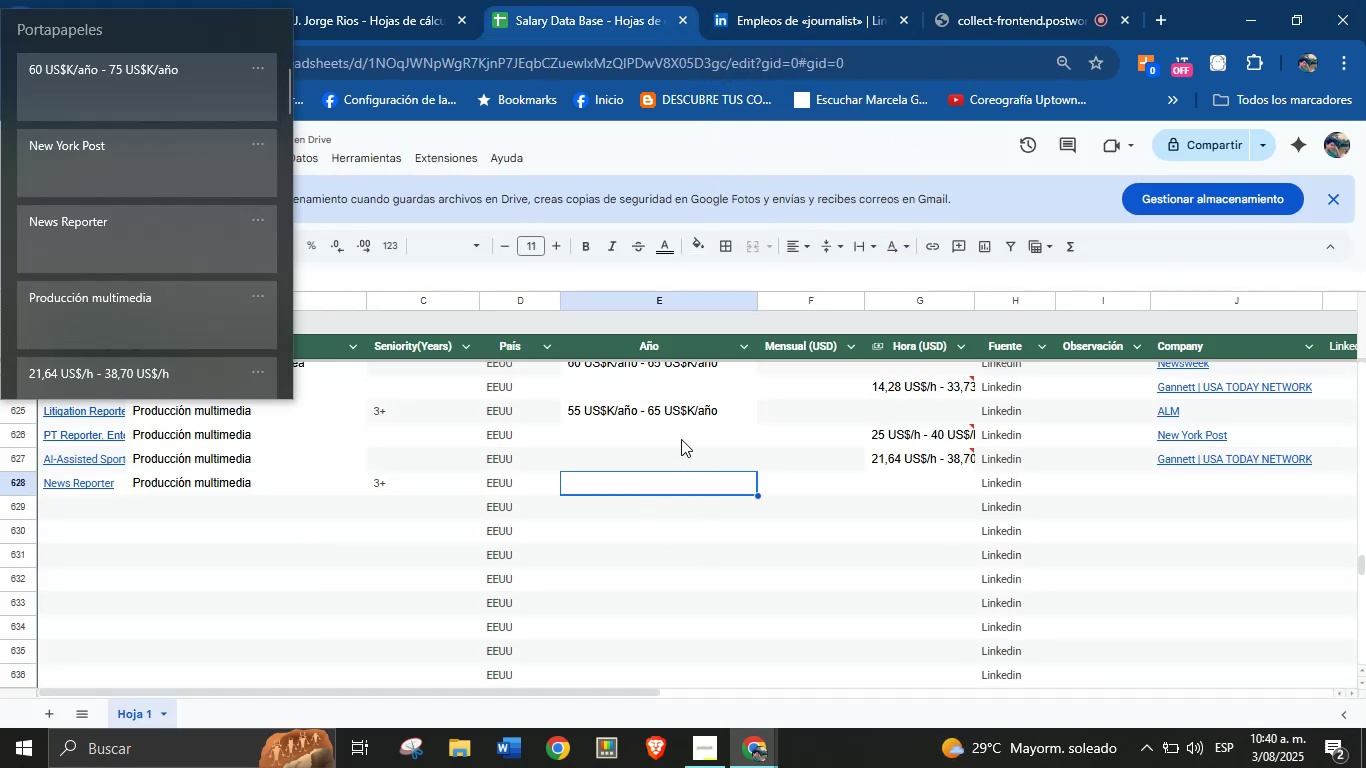 
key(Meta+MetaLeft)
 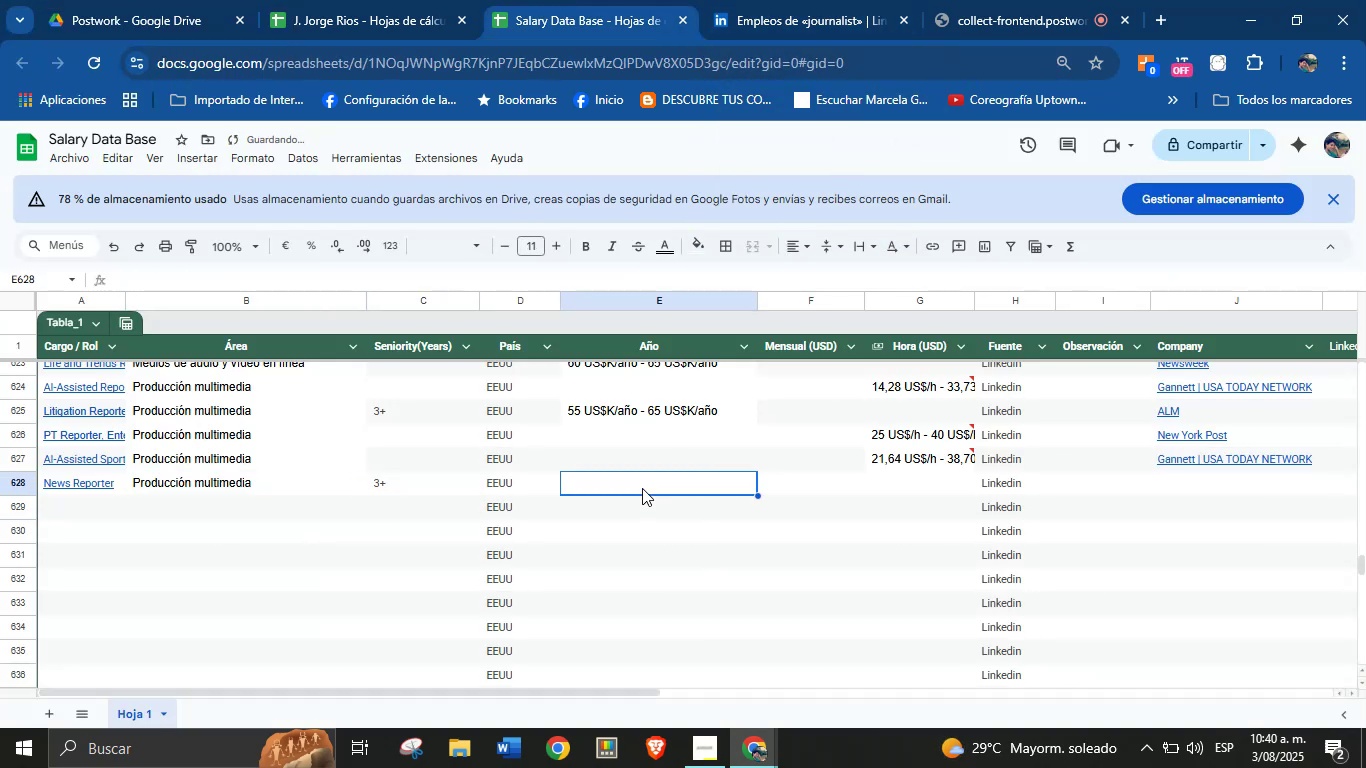 
key(Meta+V)
 